 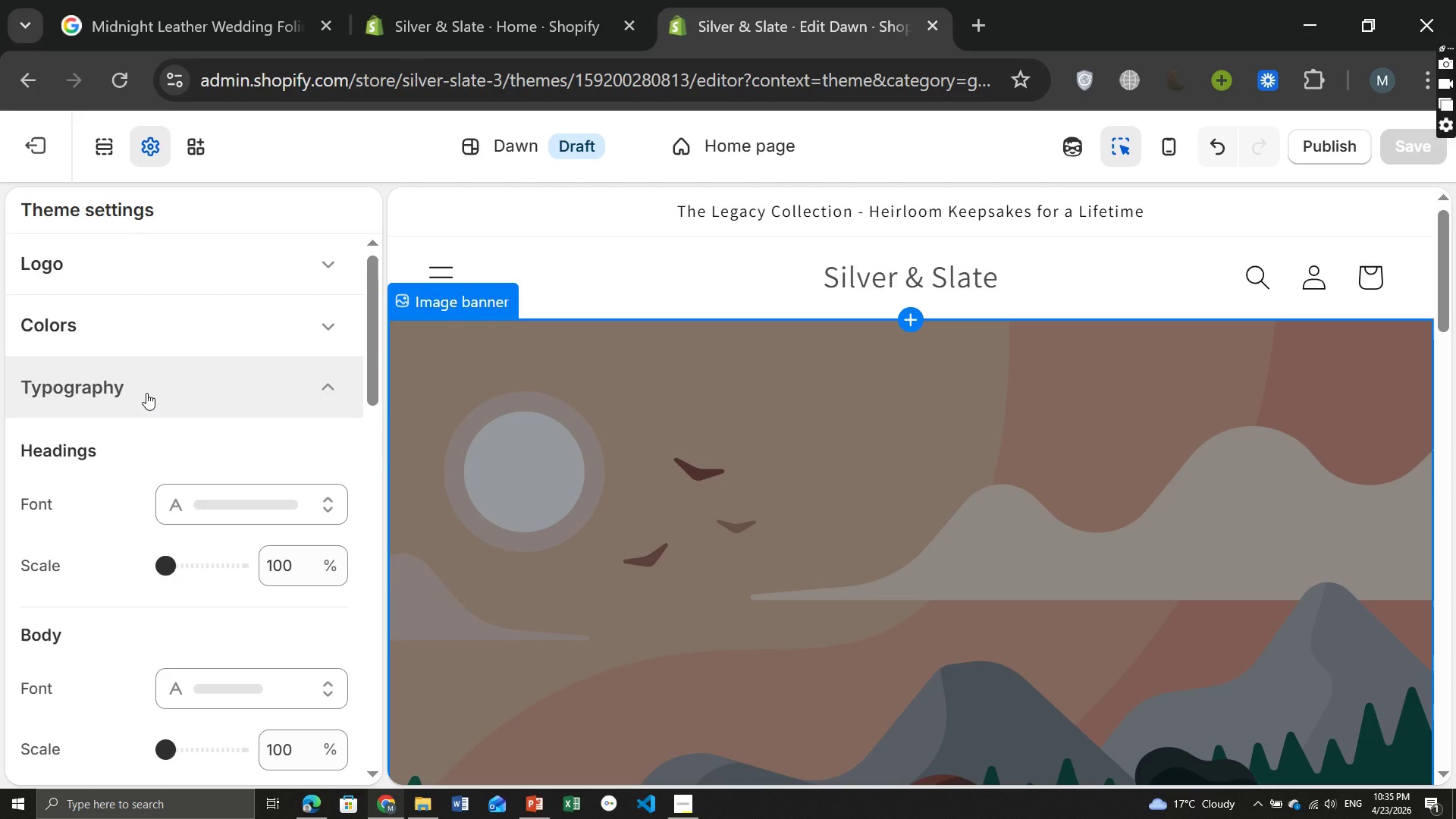 
left_click([216, 511])
 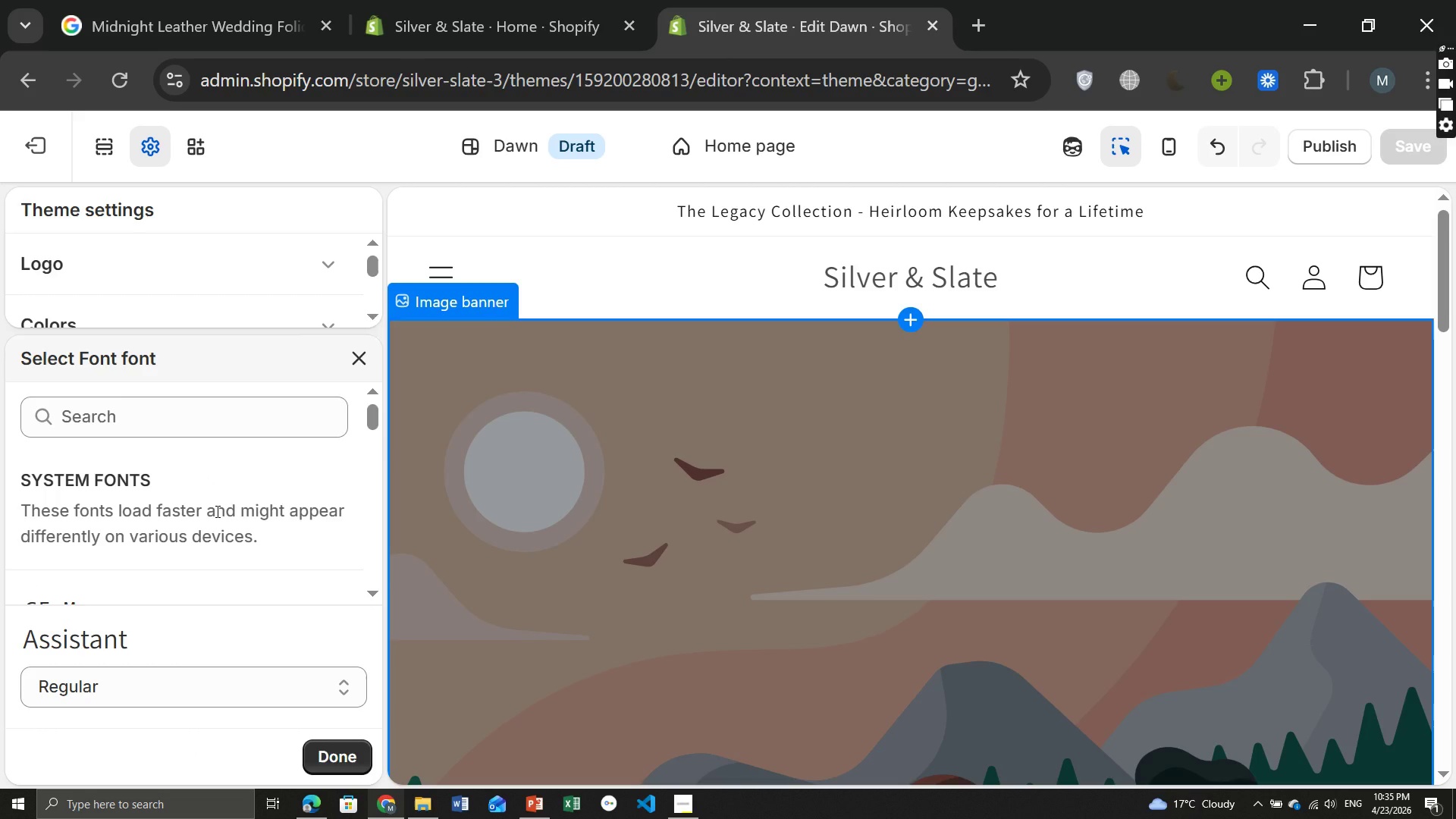 
type(Cormorant Garamond)
 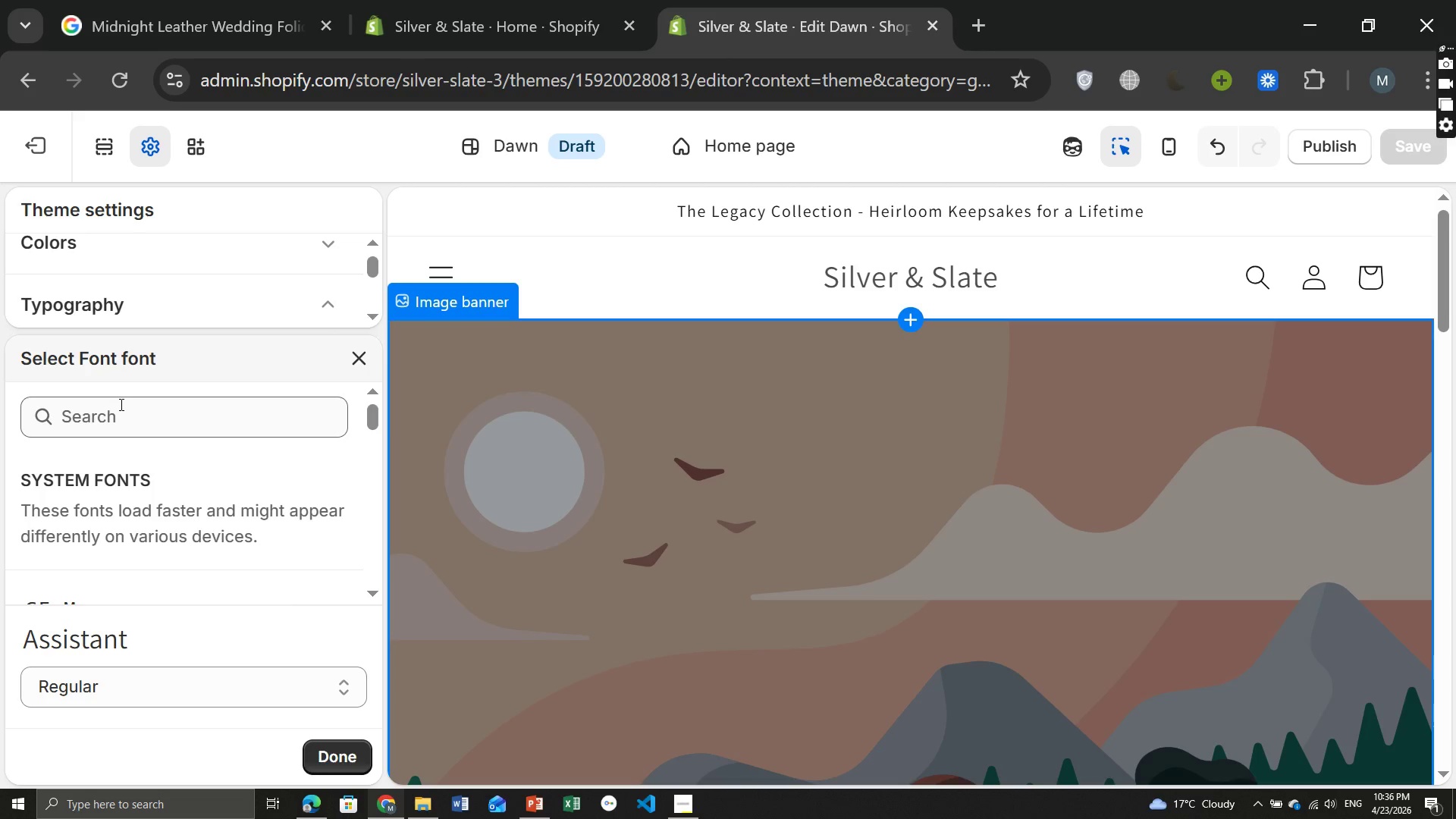 
wait(5.5)
 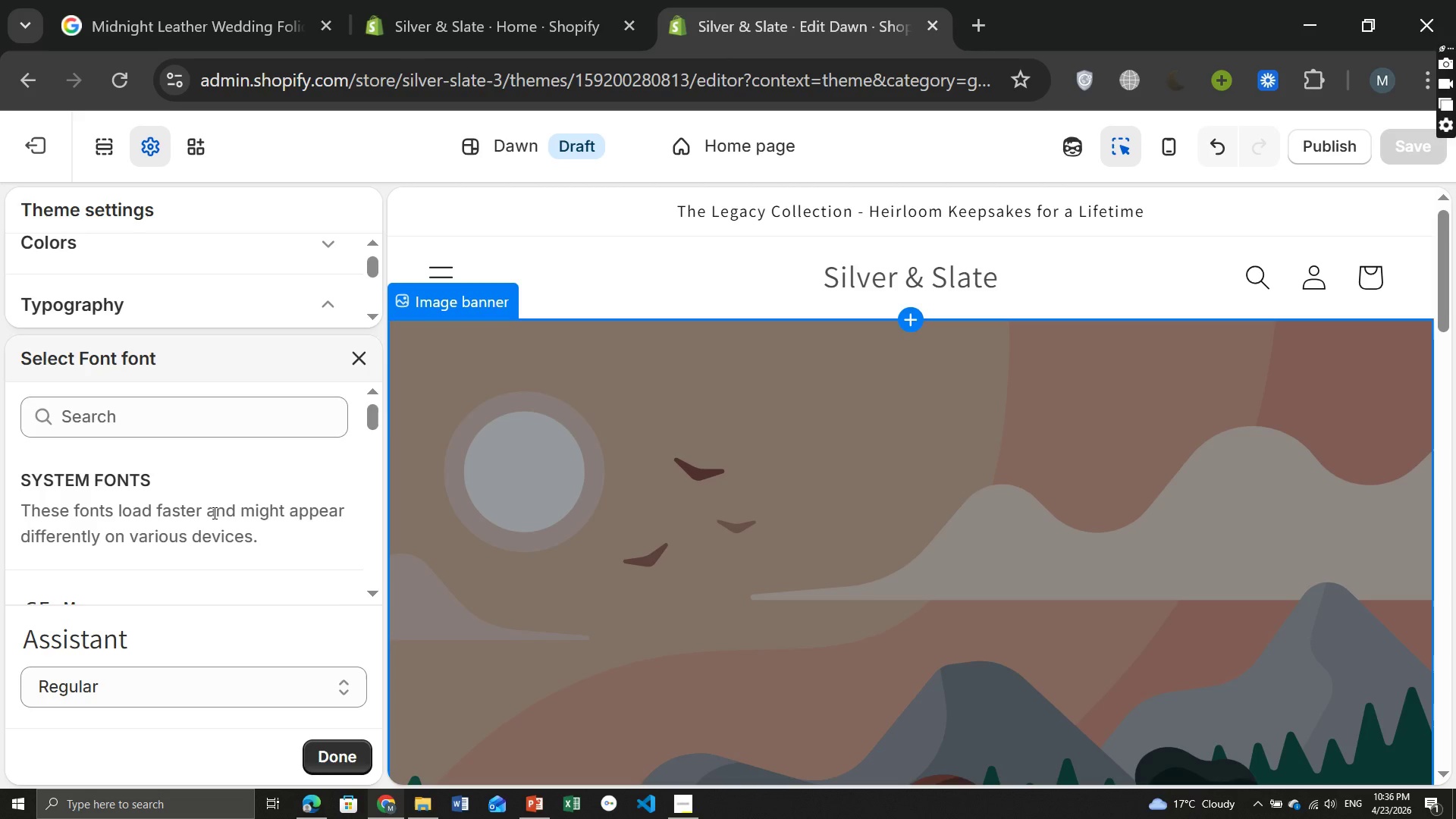 
type(kjmnm)
 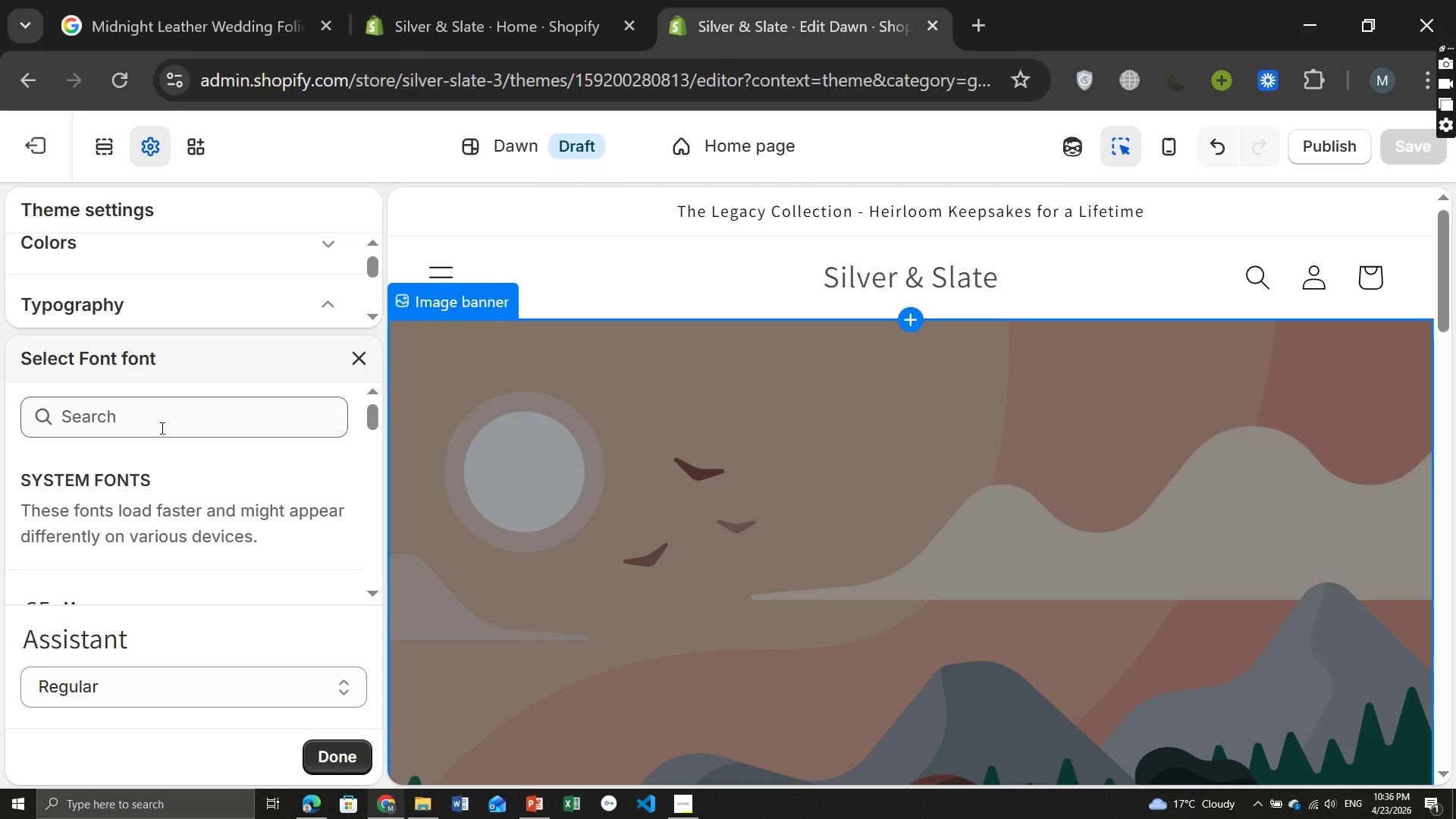 
left_click([158, 428])
 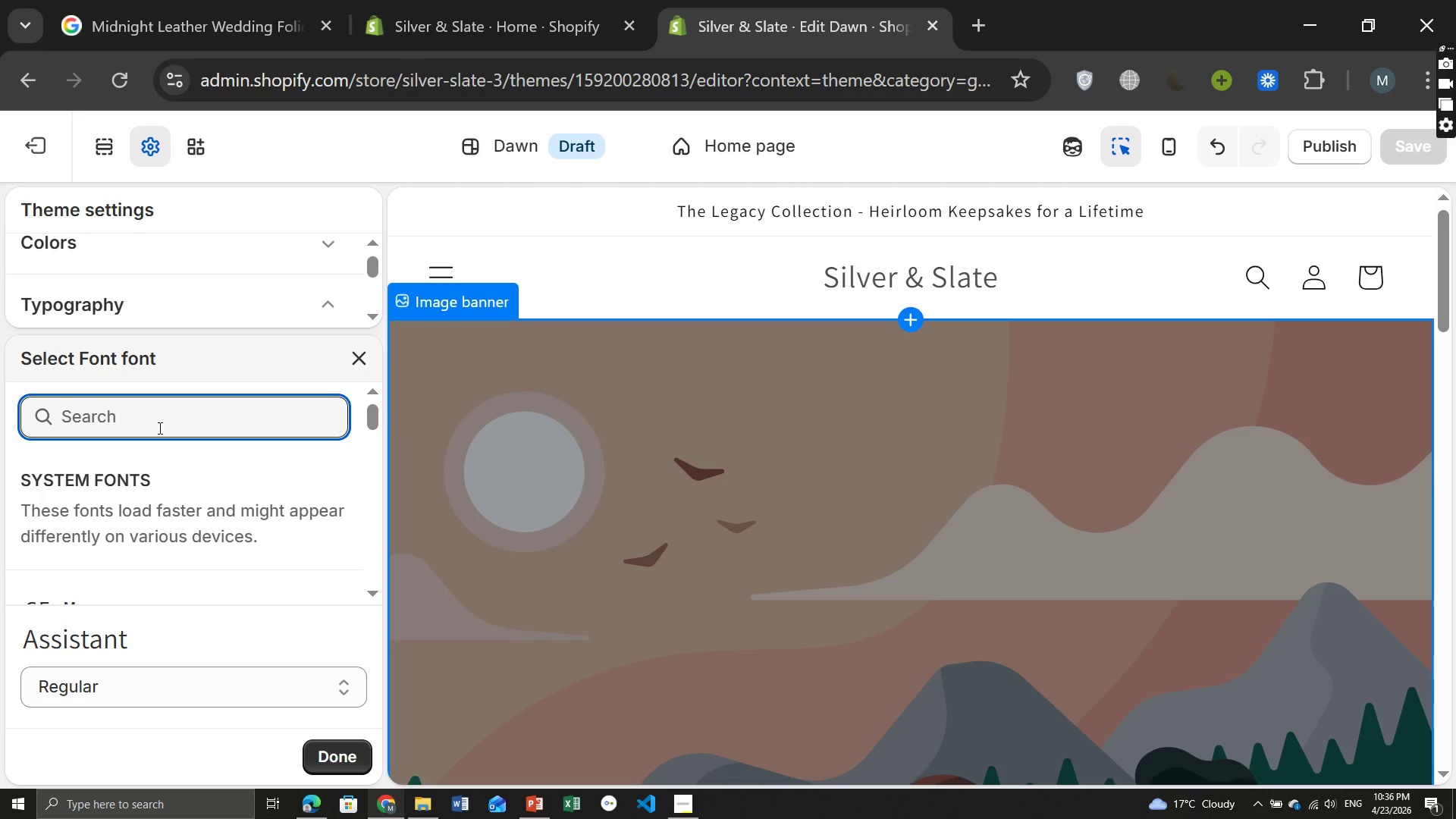 
type(Carmorant Garamond)
 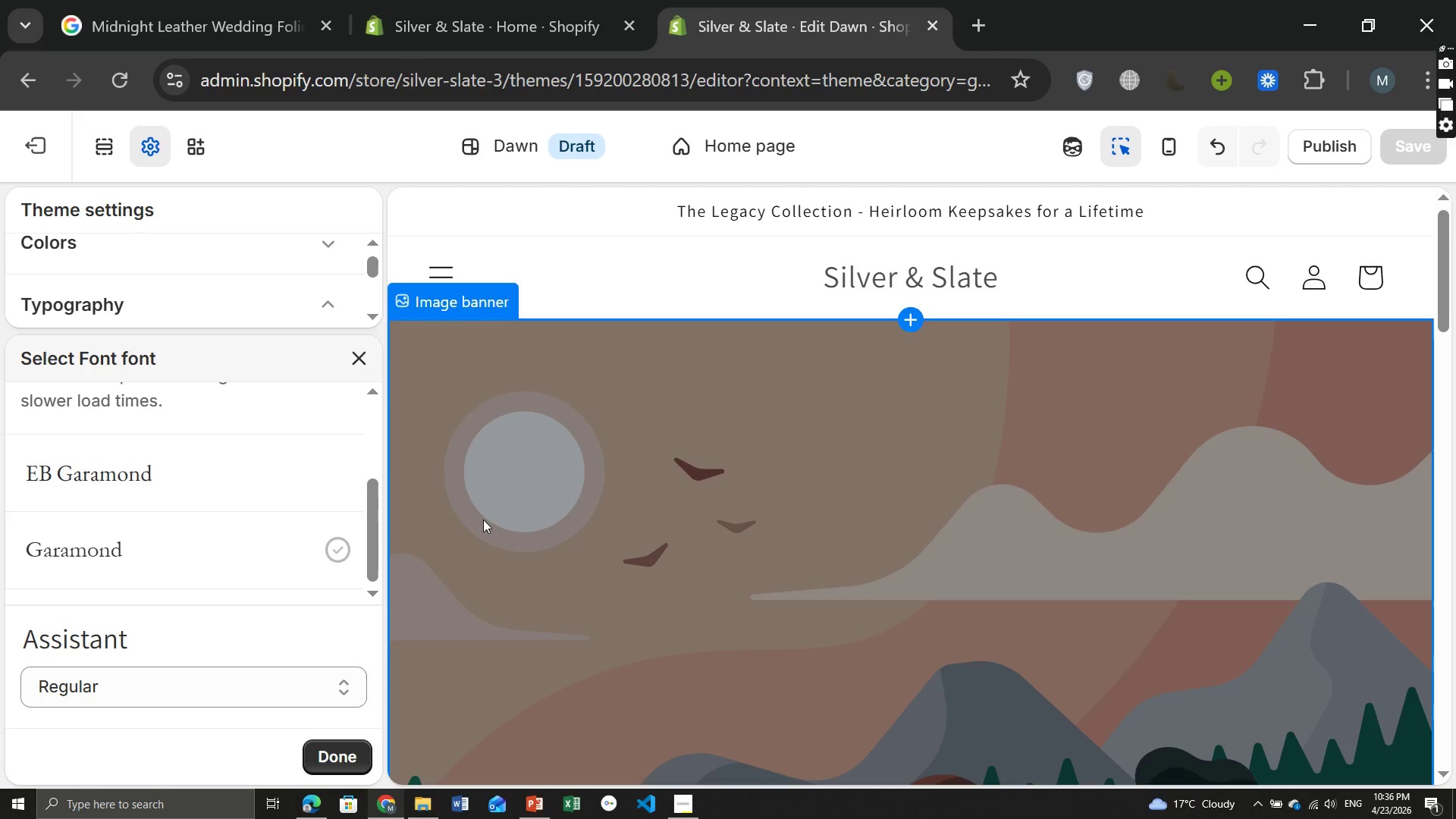 
wait(8.01)
 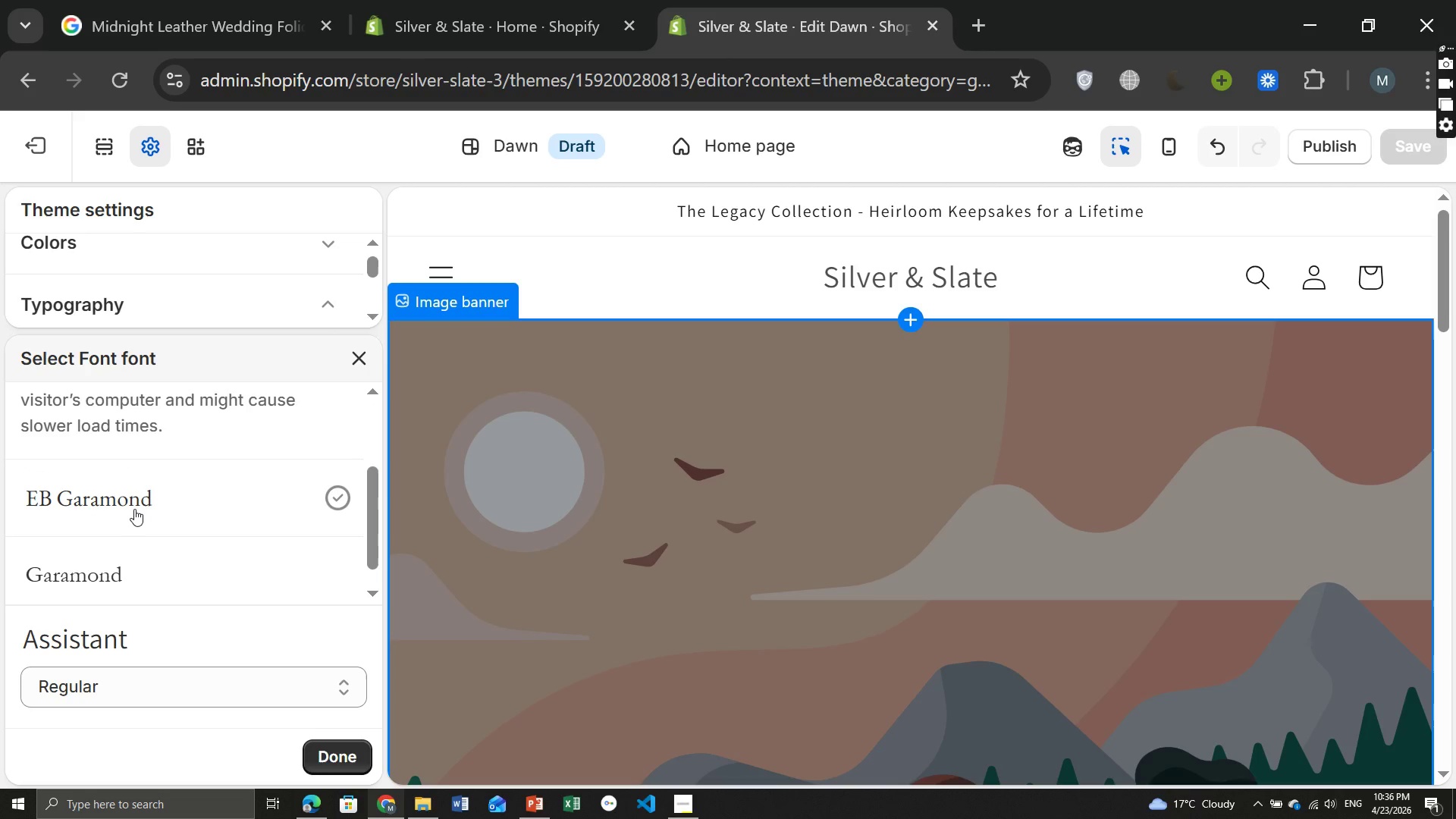 
left_click([151, 557])
 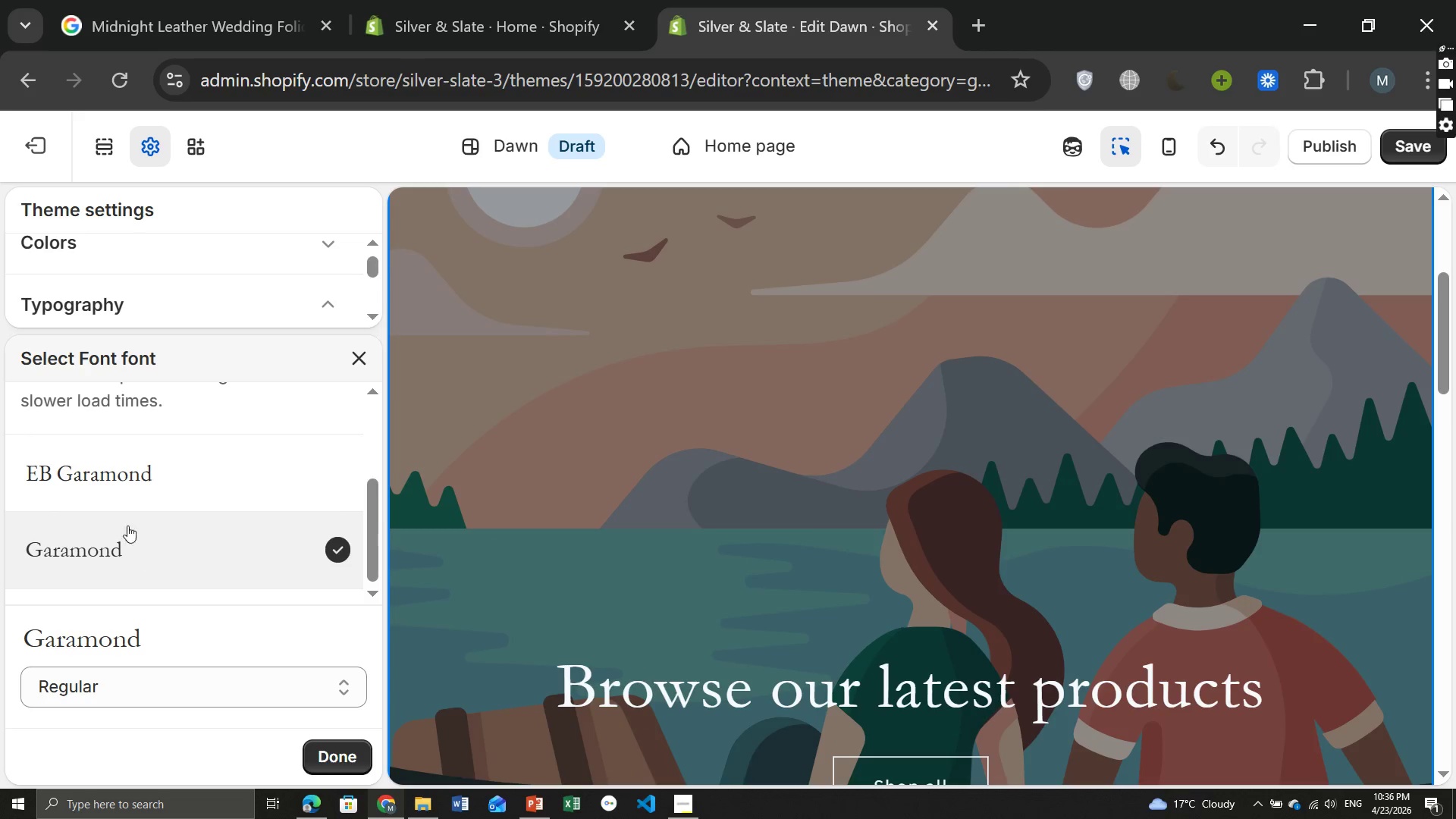 
left_click([99, 482])
 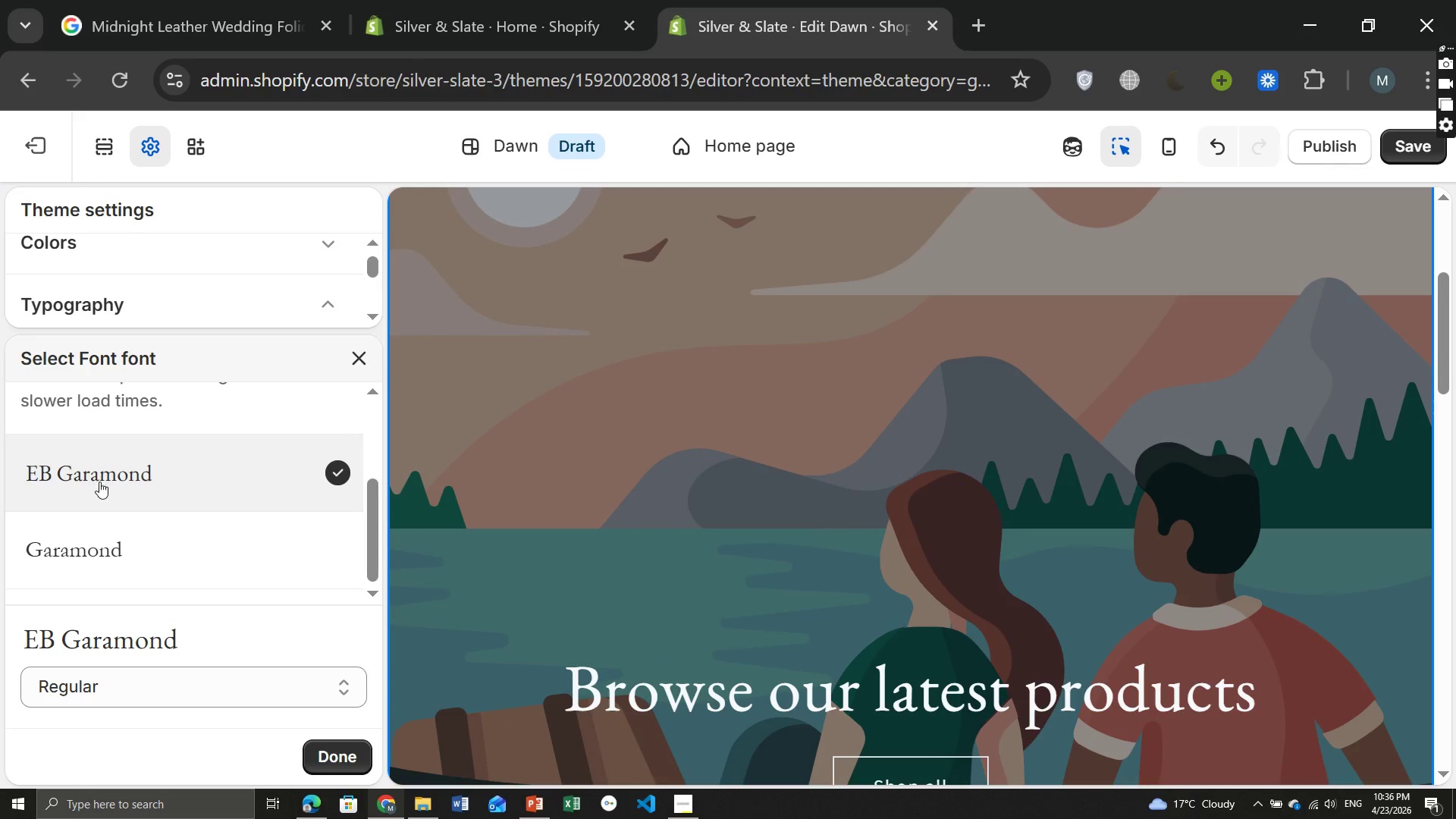 
wait(6.17)
 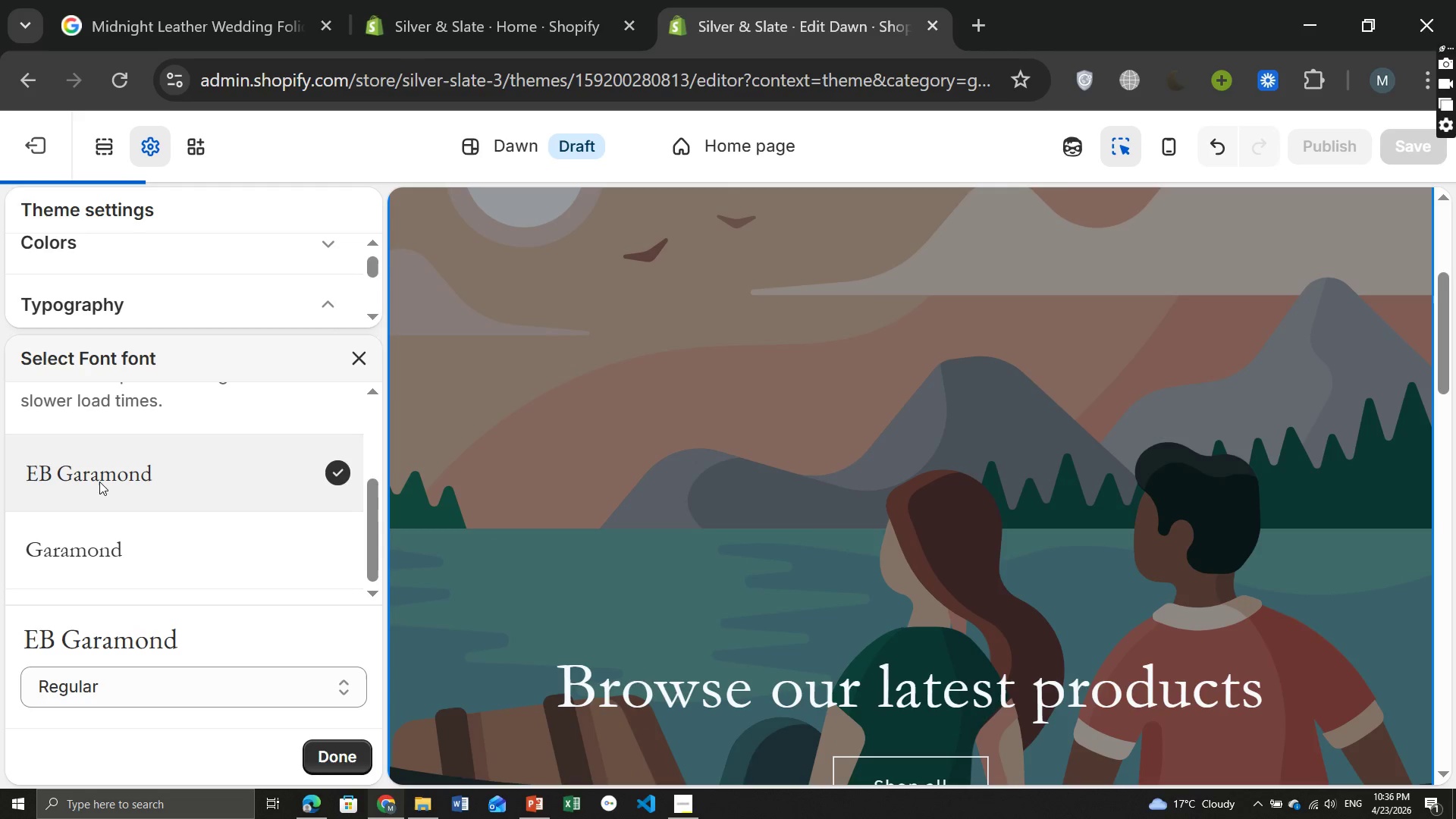 
left_click([104, 549])
 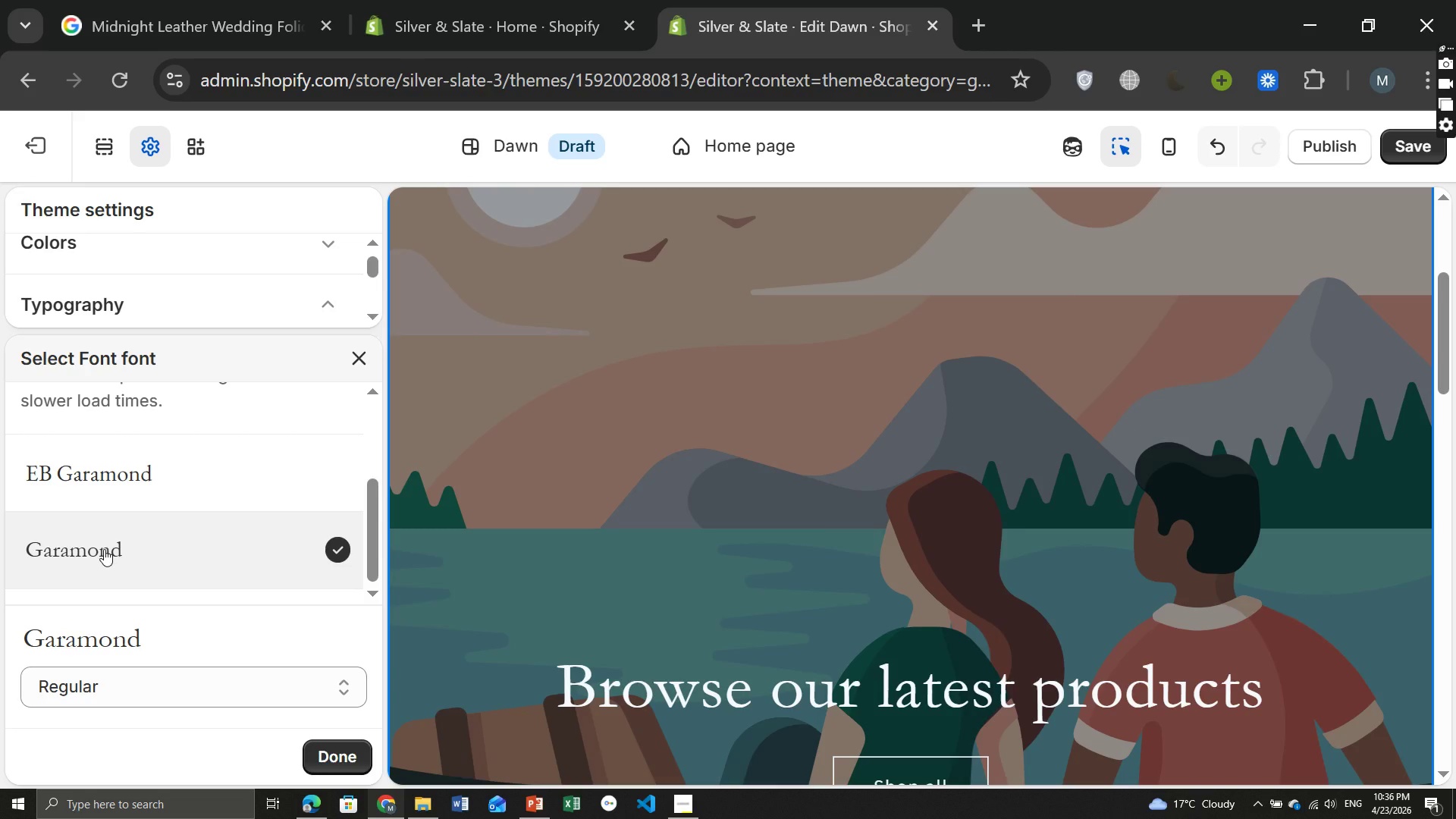 
wait(7.34)
 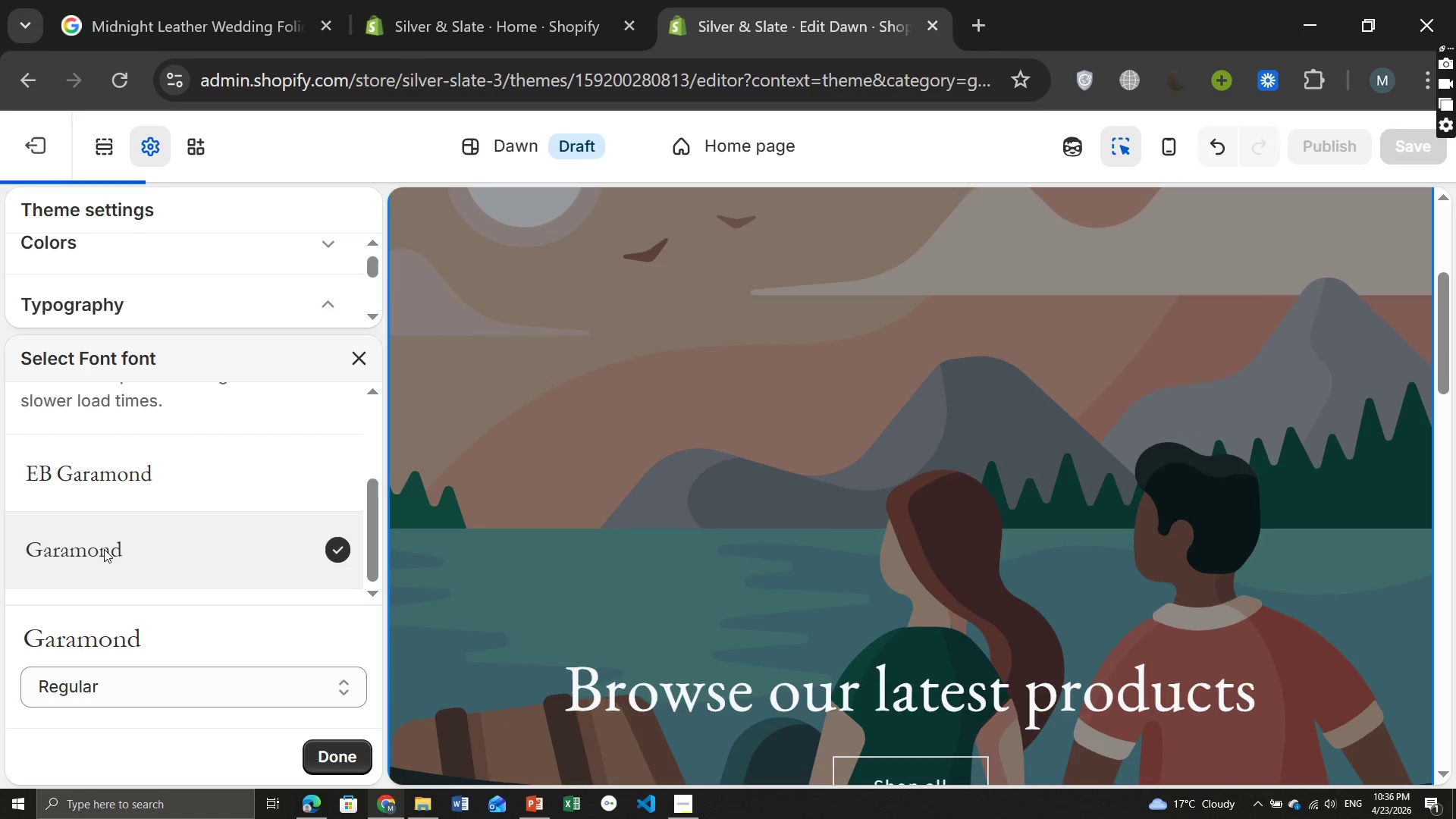 
left_click([343, 758])
 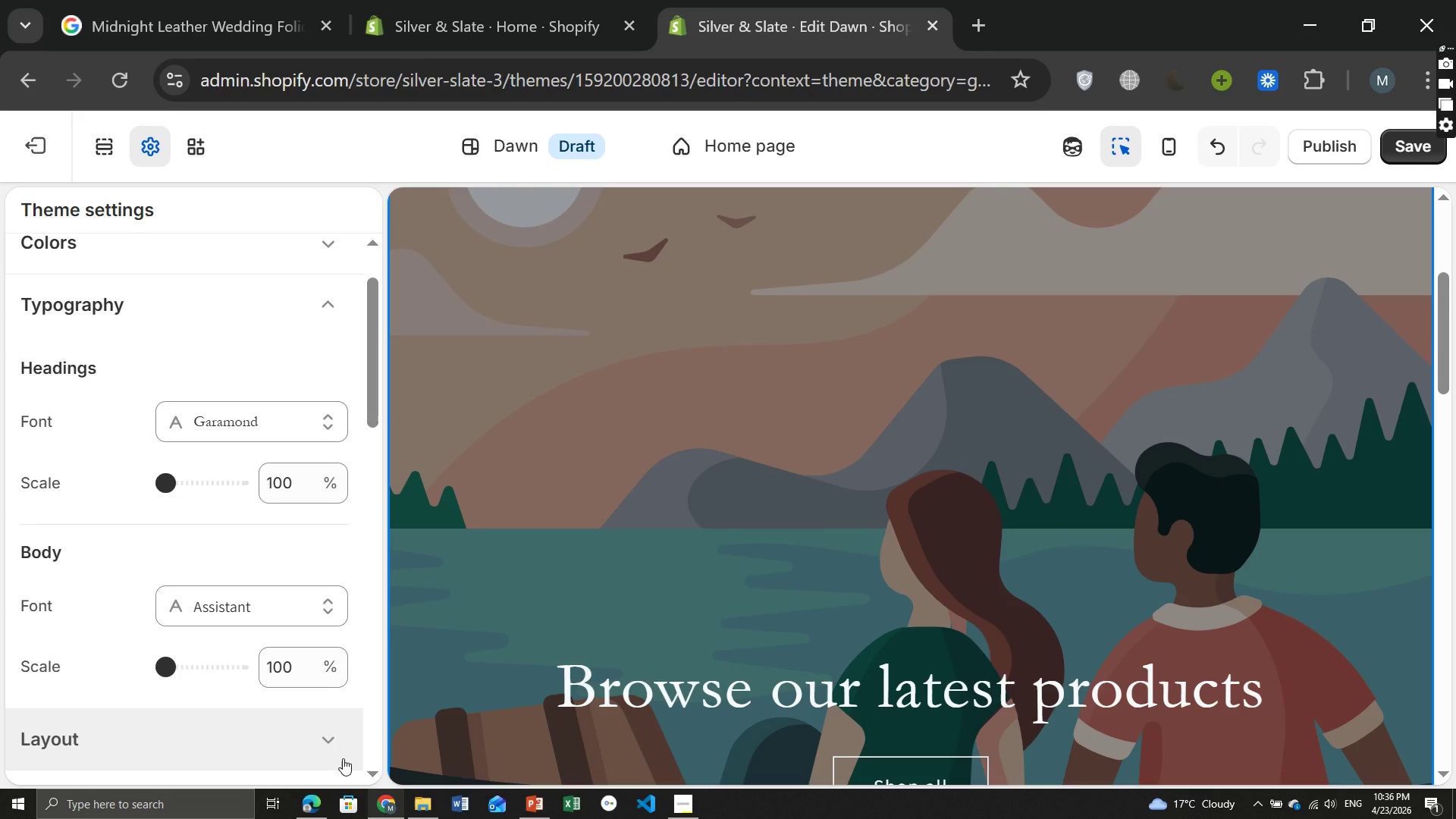 
wait(8.64)
 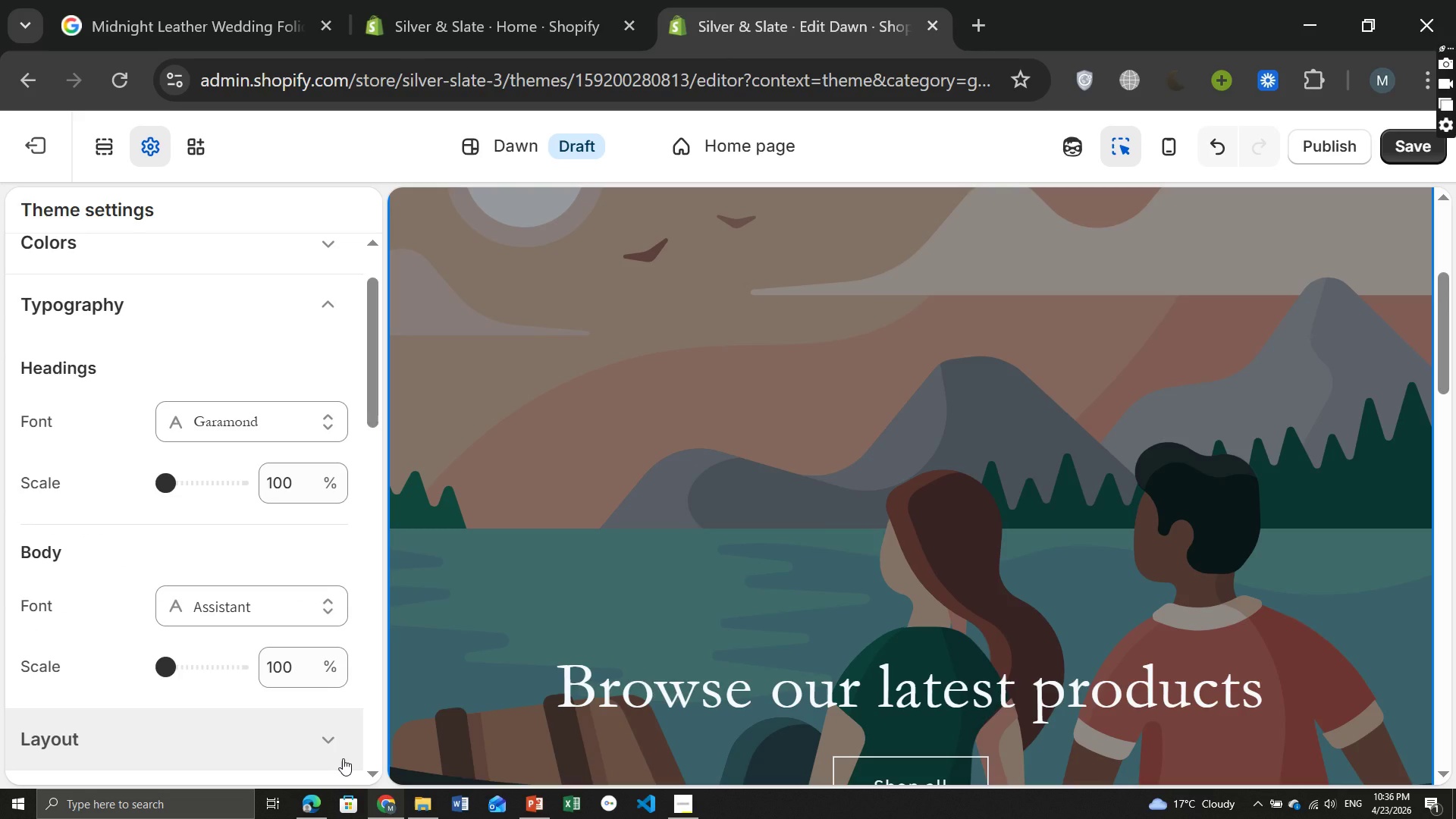 
left_click([108, 152])
 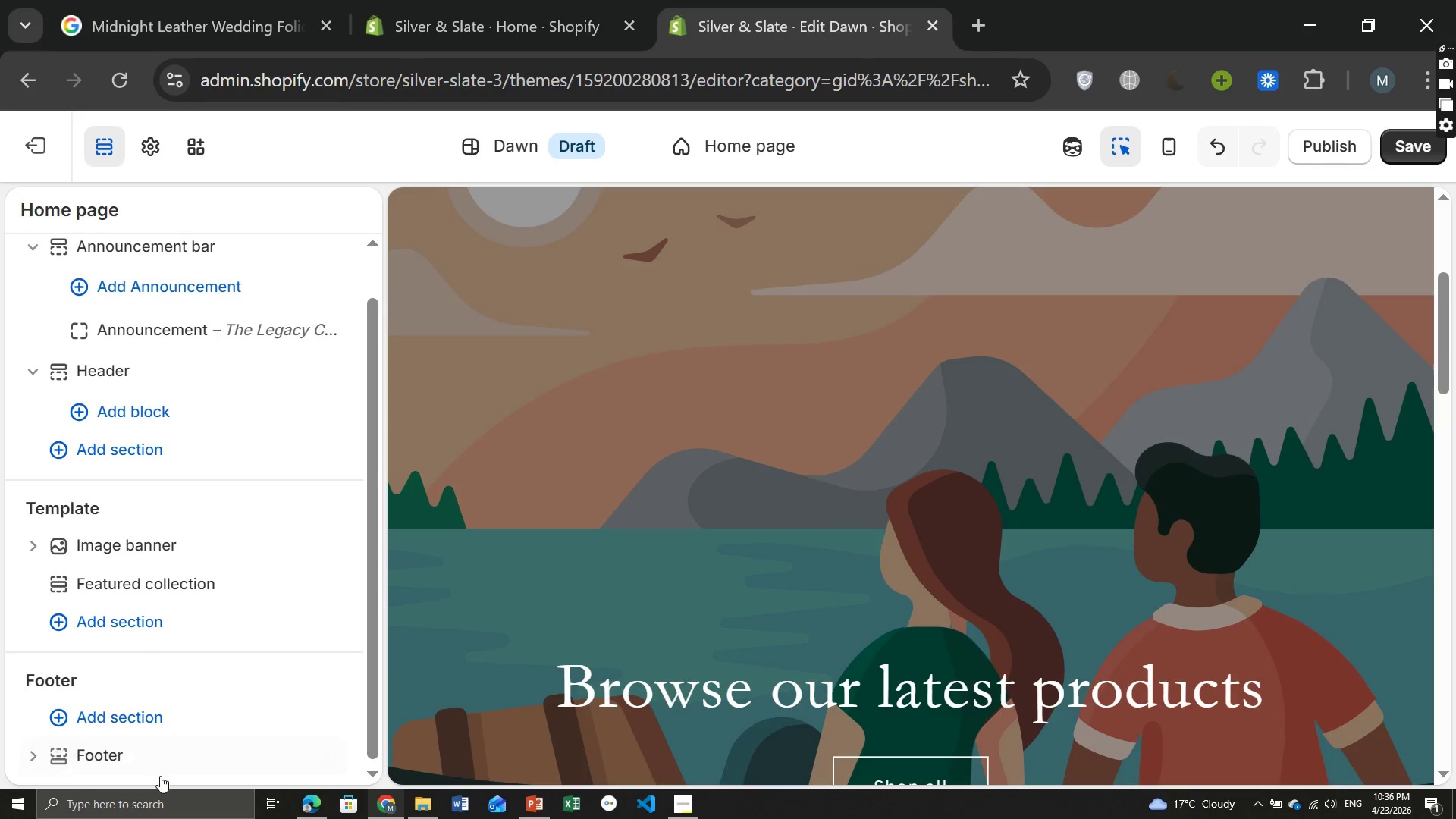 
wait(5.91)
 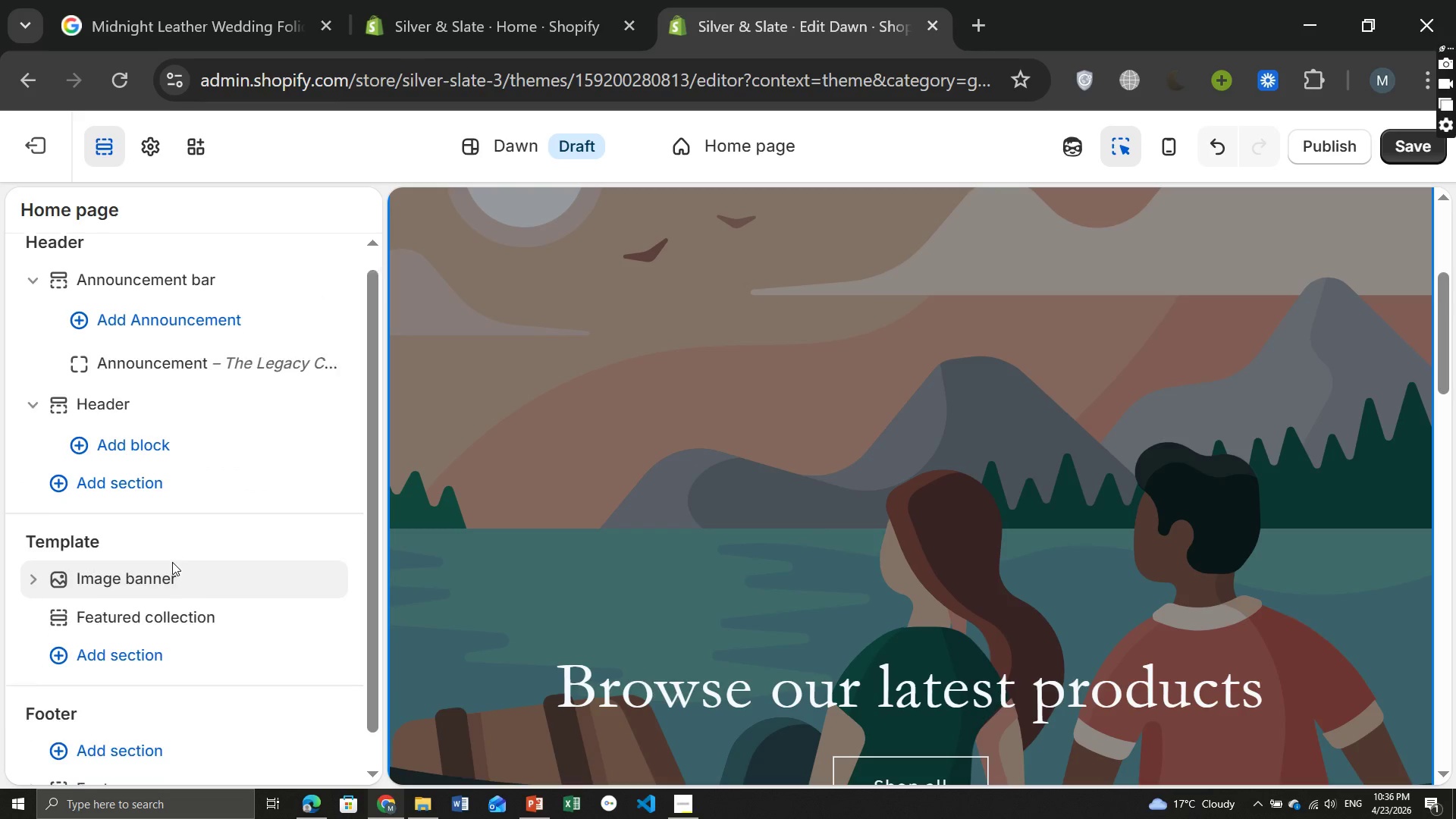 
left_click([117, 746])
 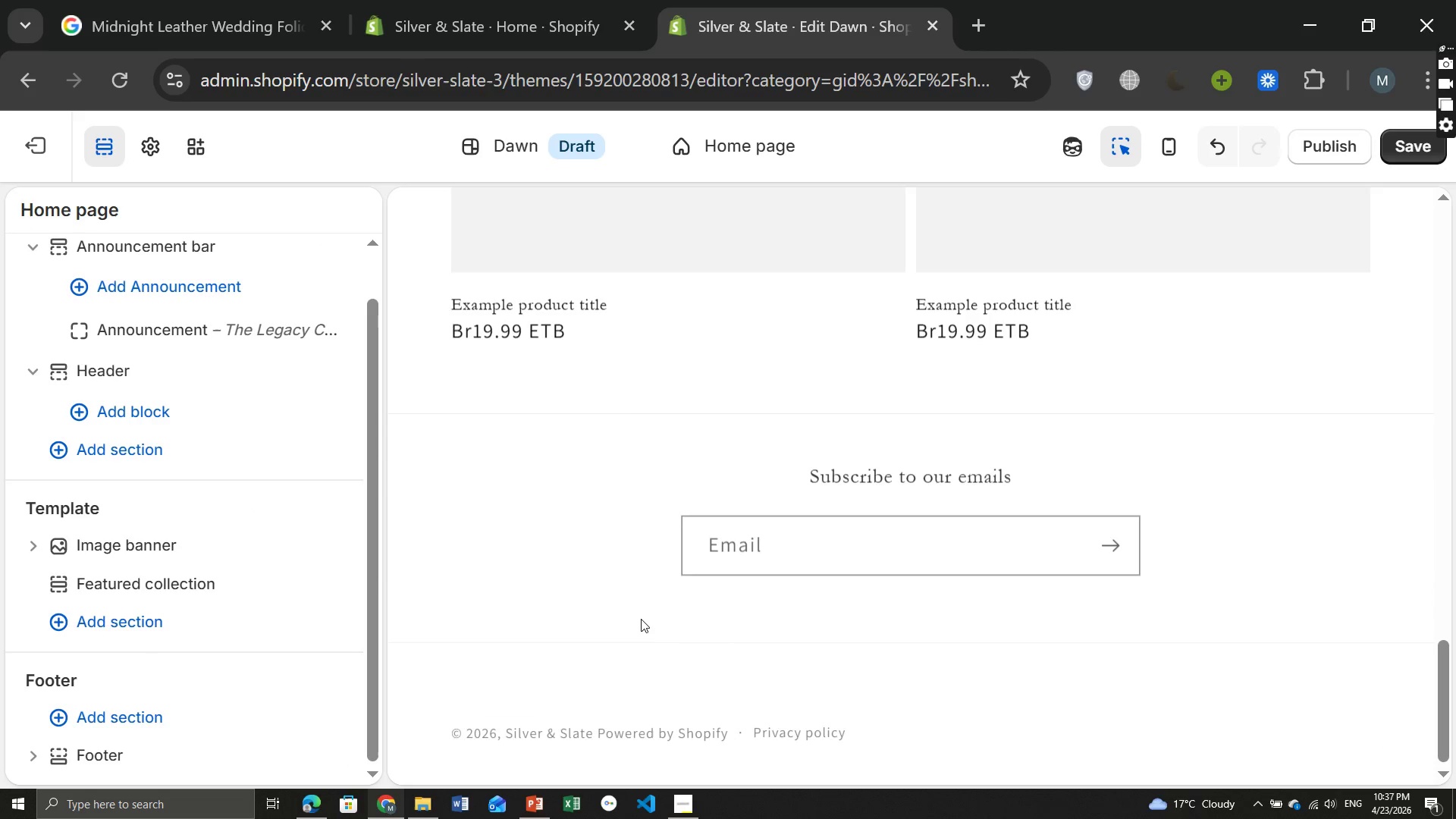 
left_click([688, 592])
 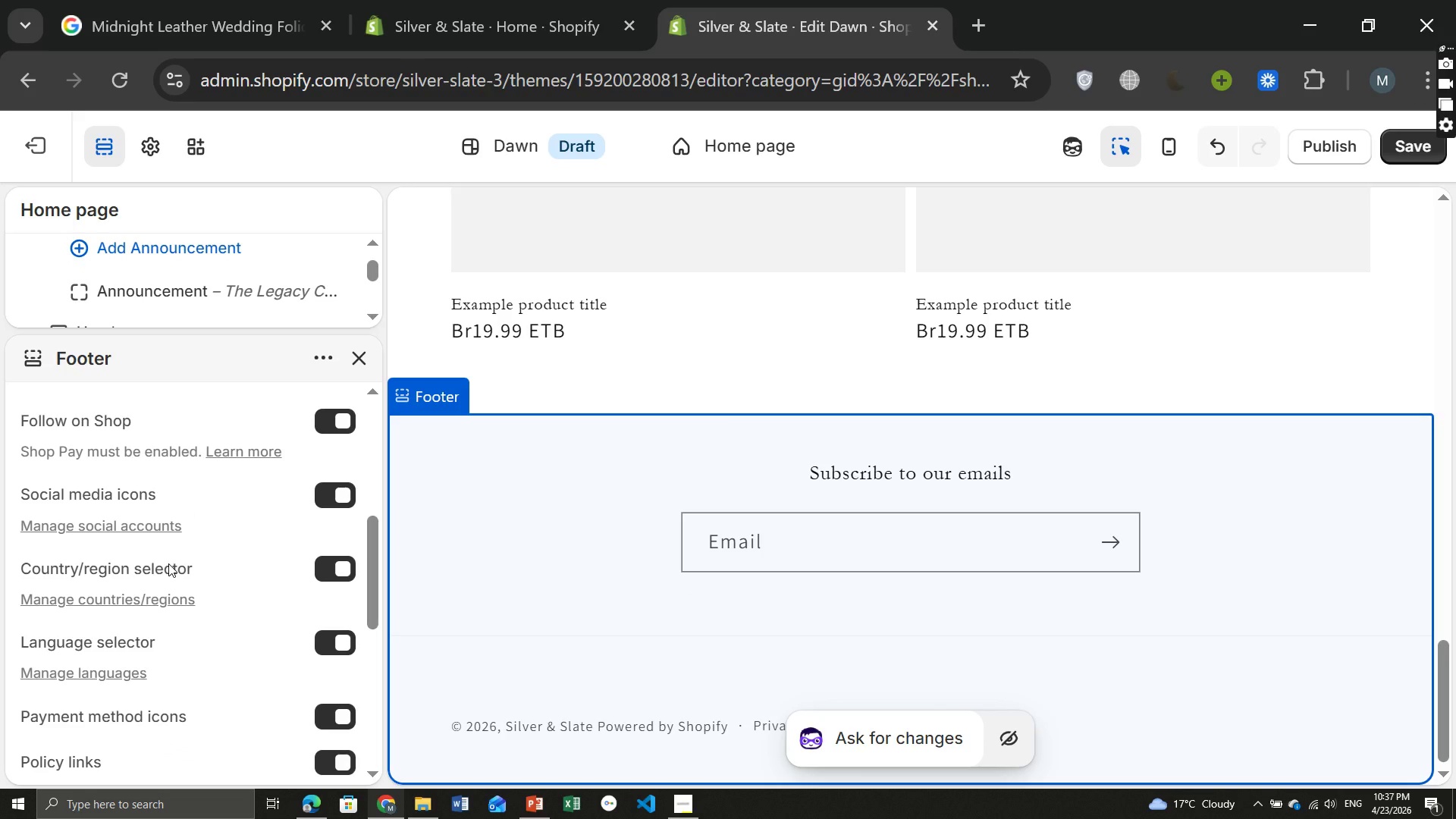 
wait(7.7)
 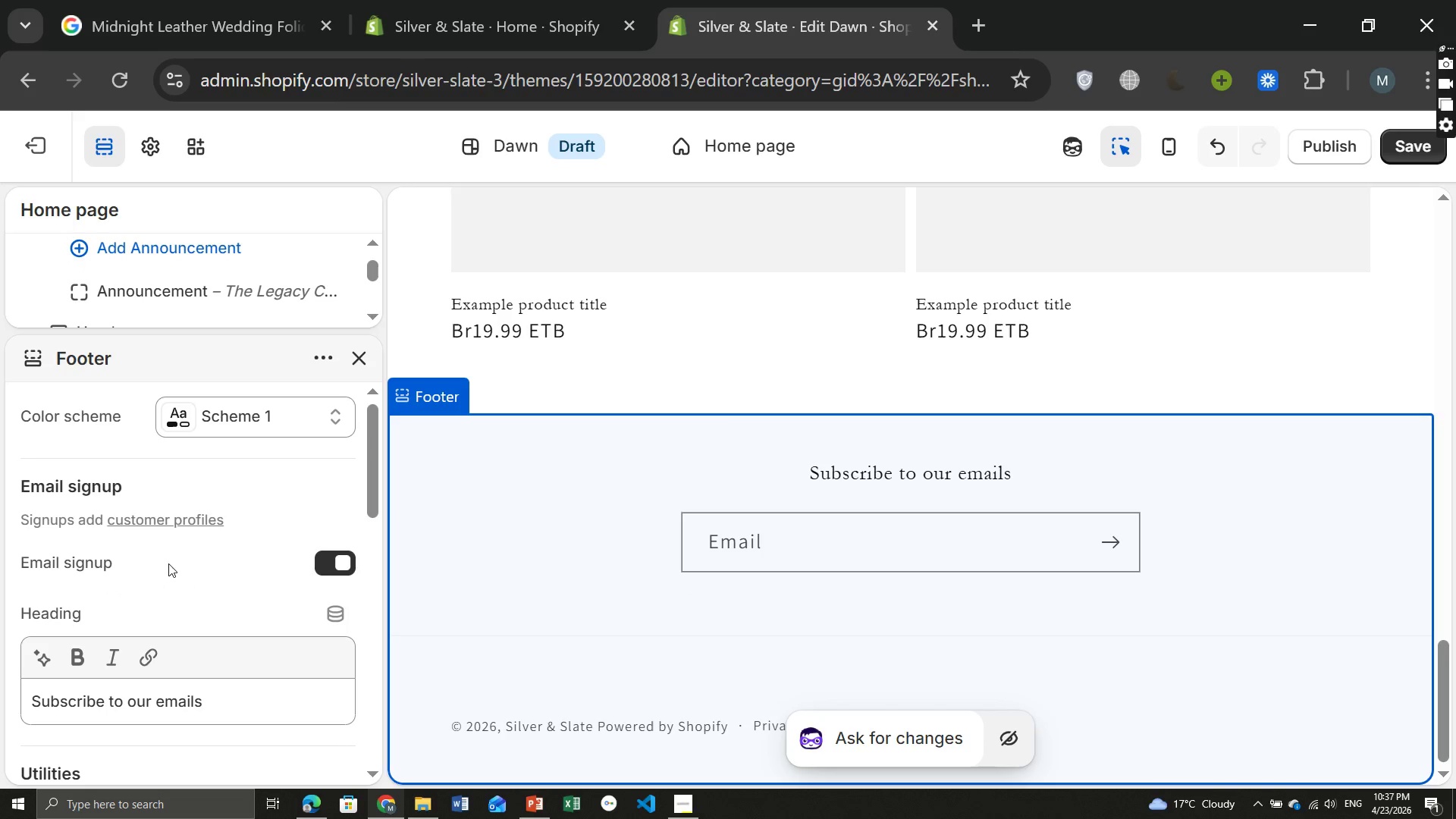 
left_click([335, 499])
 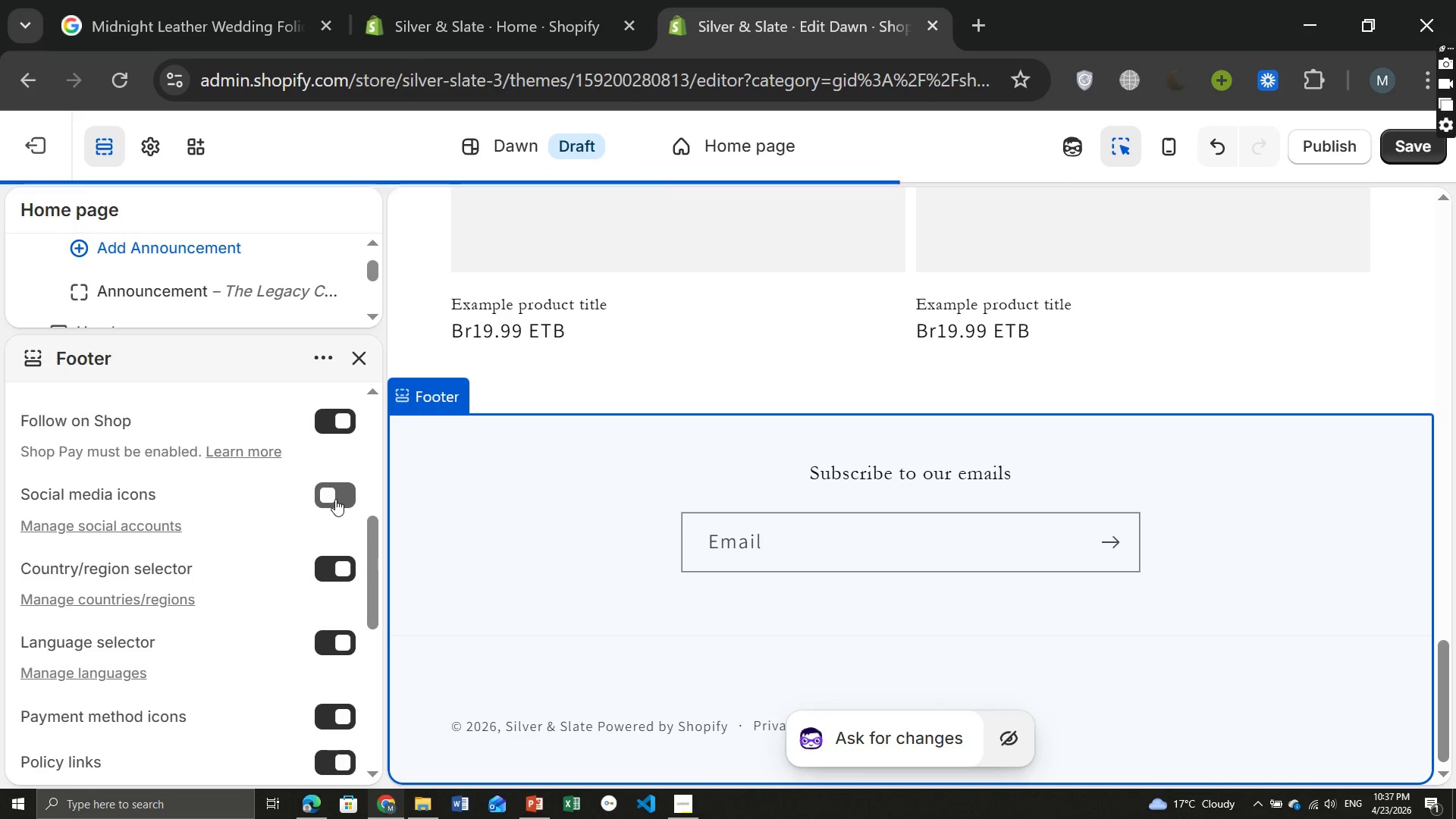 
mouse_move([202, 510])
 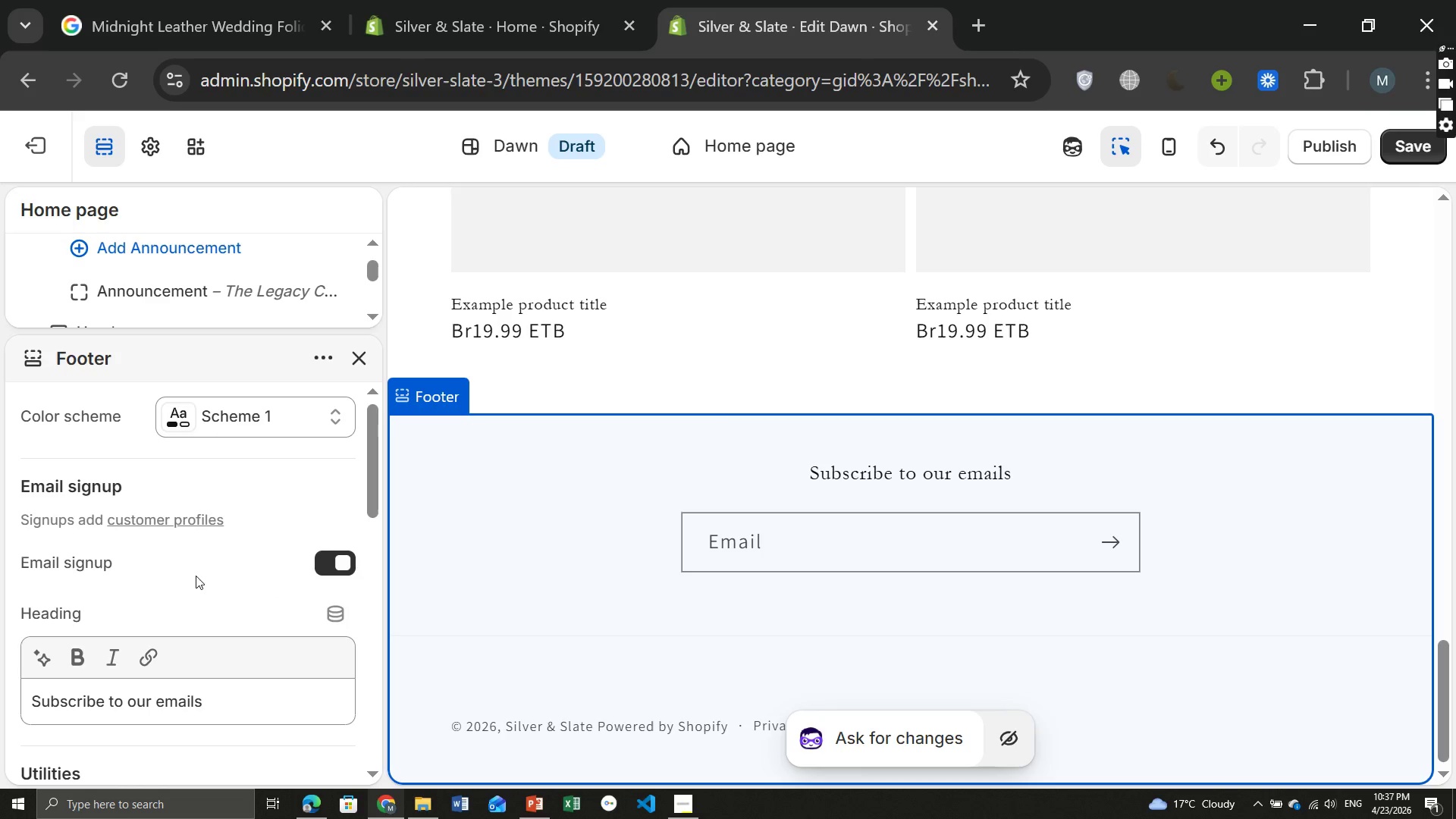 
wait(6.78)
 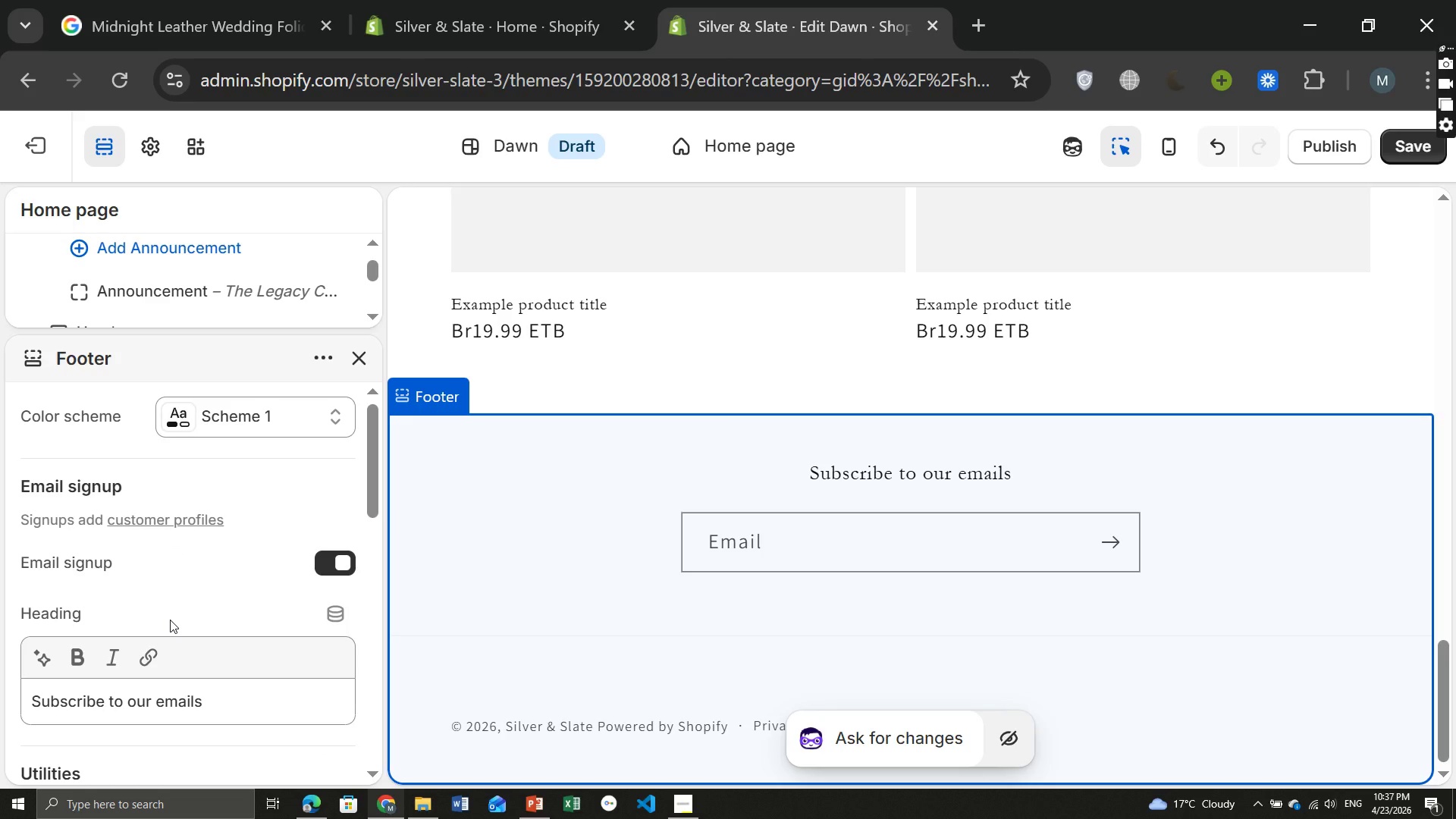 
left_click([322, 345])
 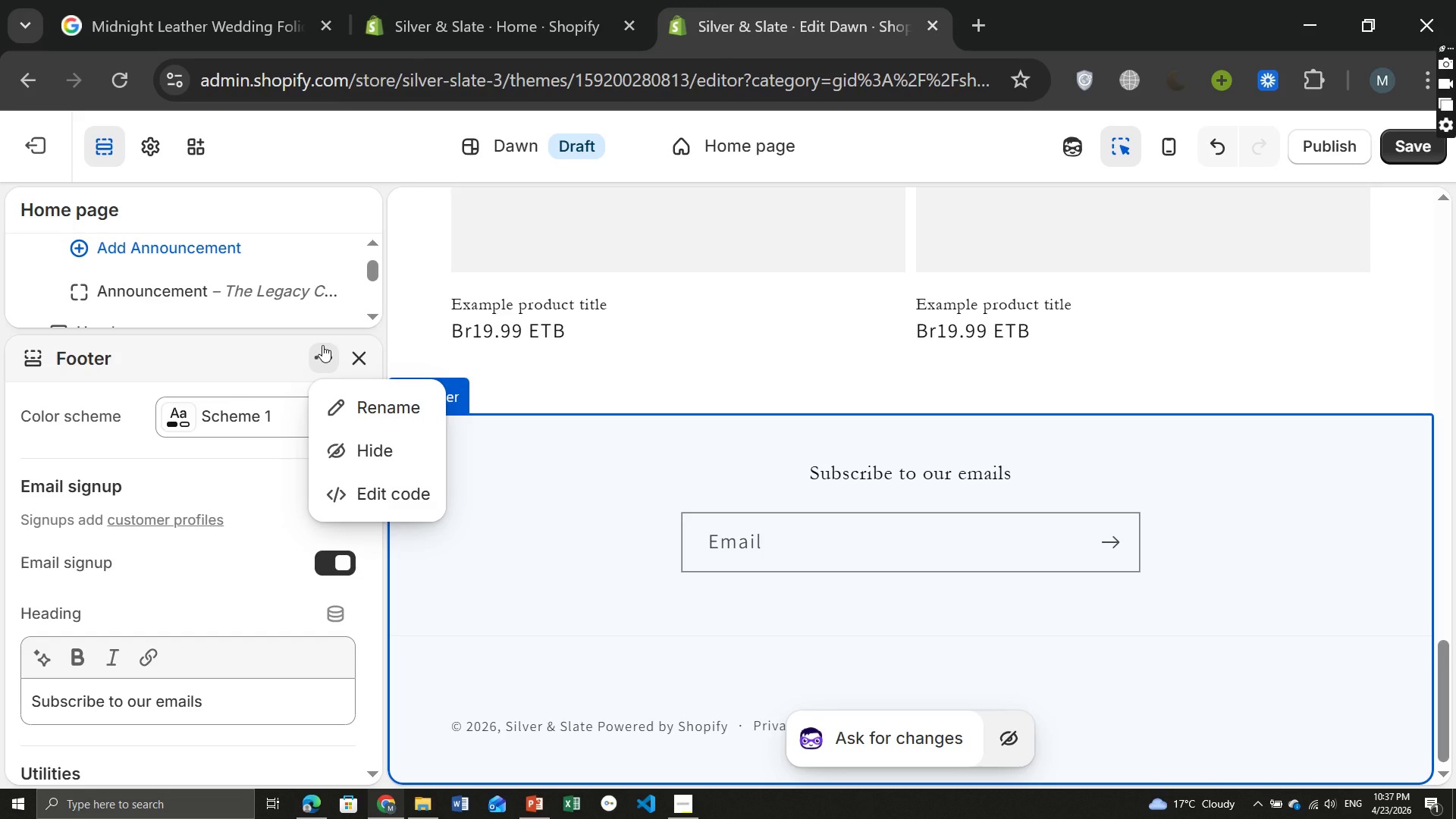 
left_click([322, 345])
 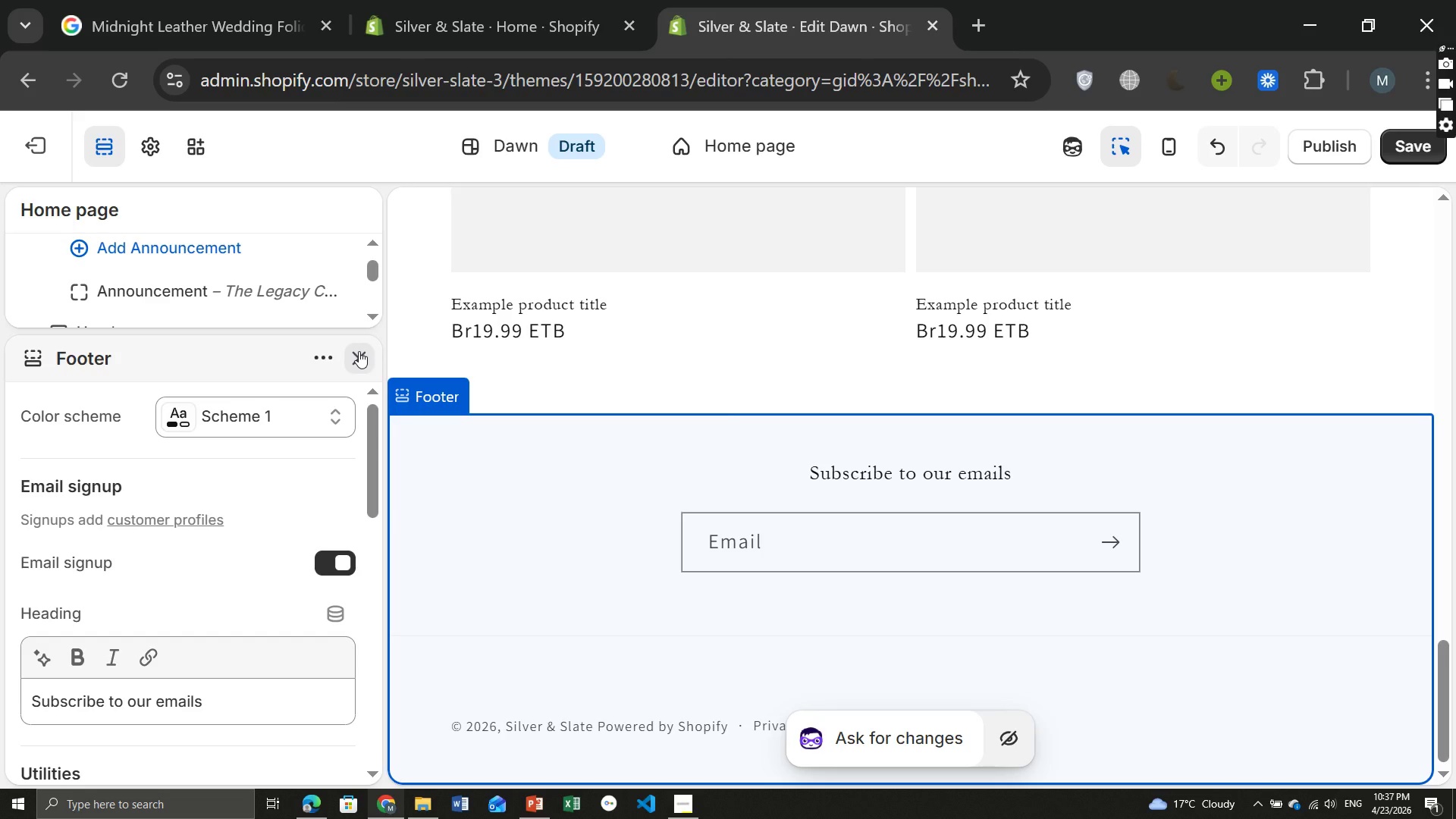 
left_click([359, 351])
 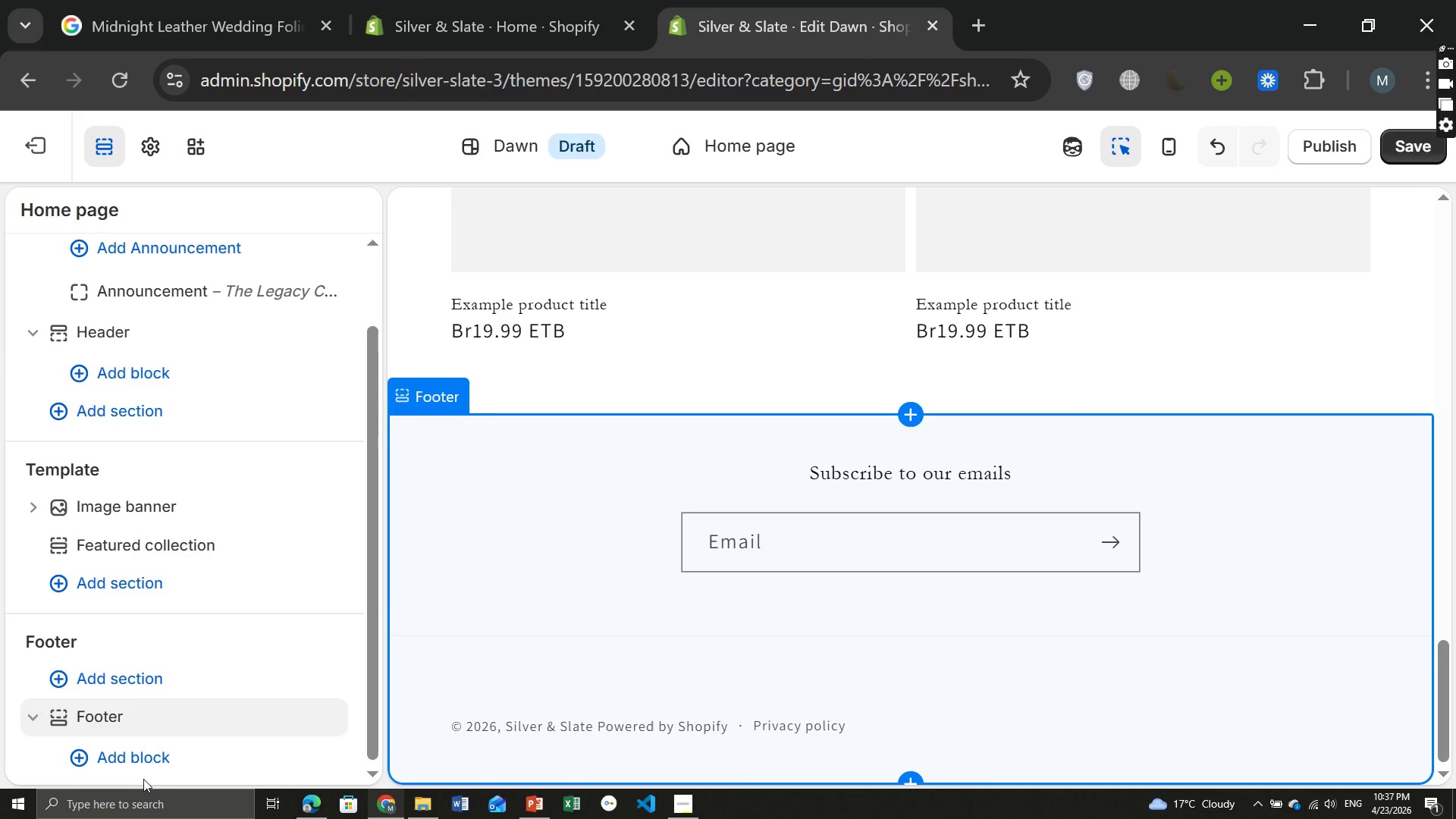 
left_click([134, 761])
 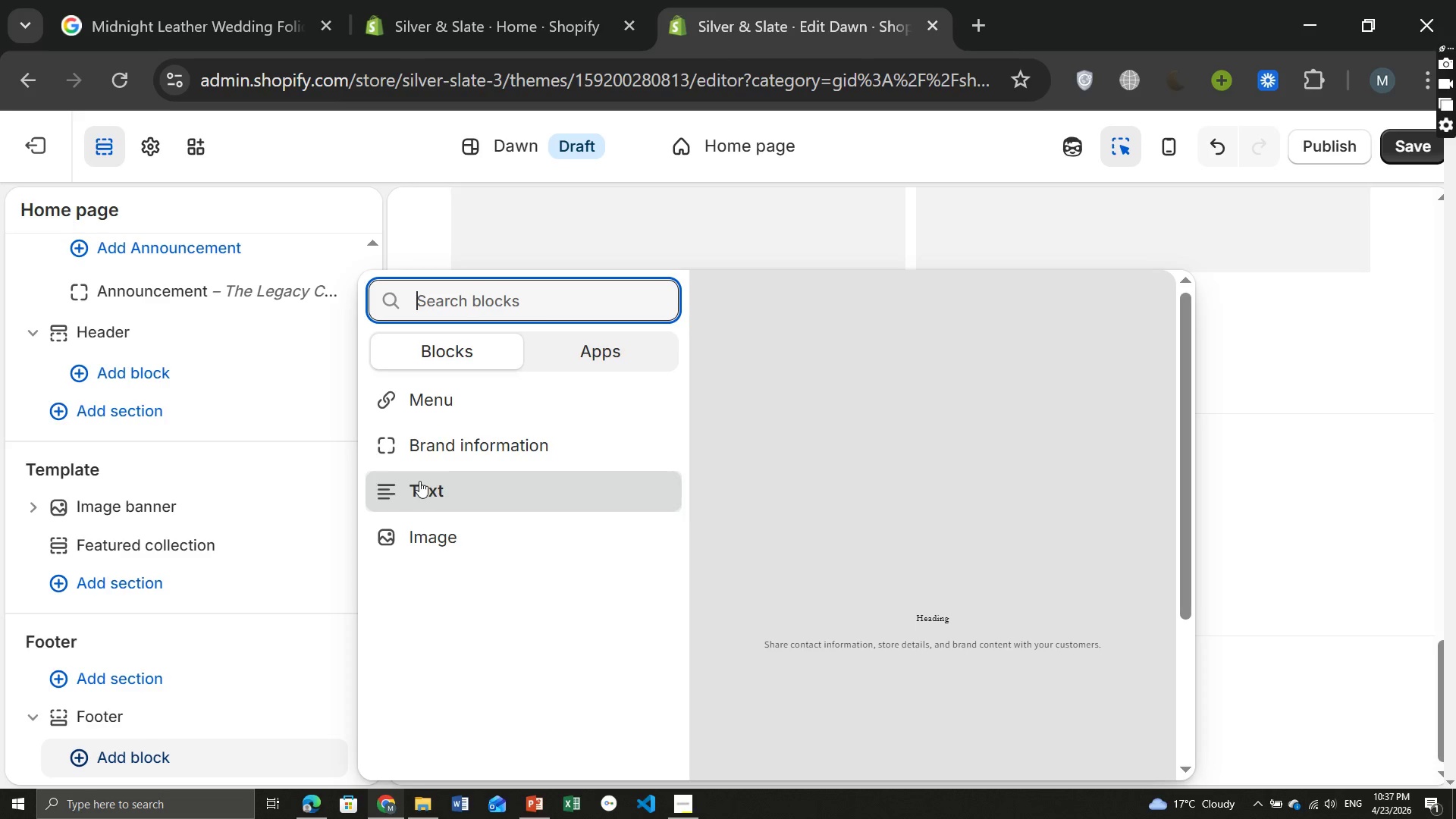 
wait(14.0)
 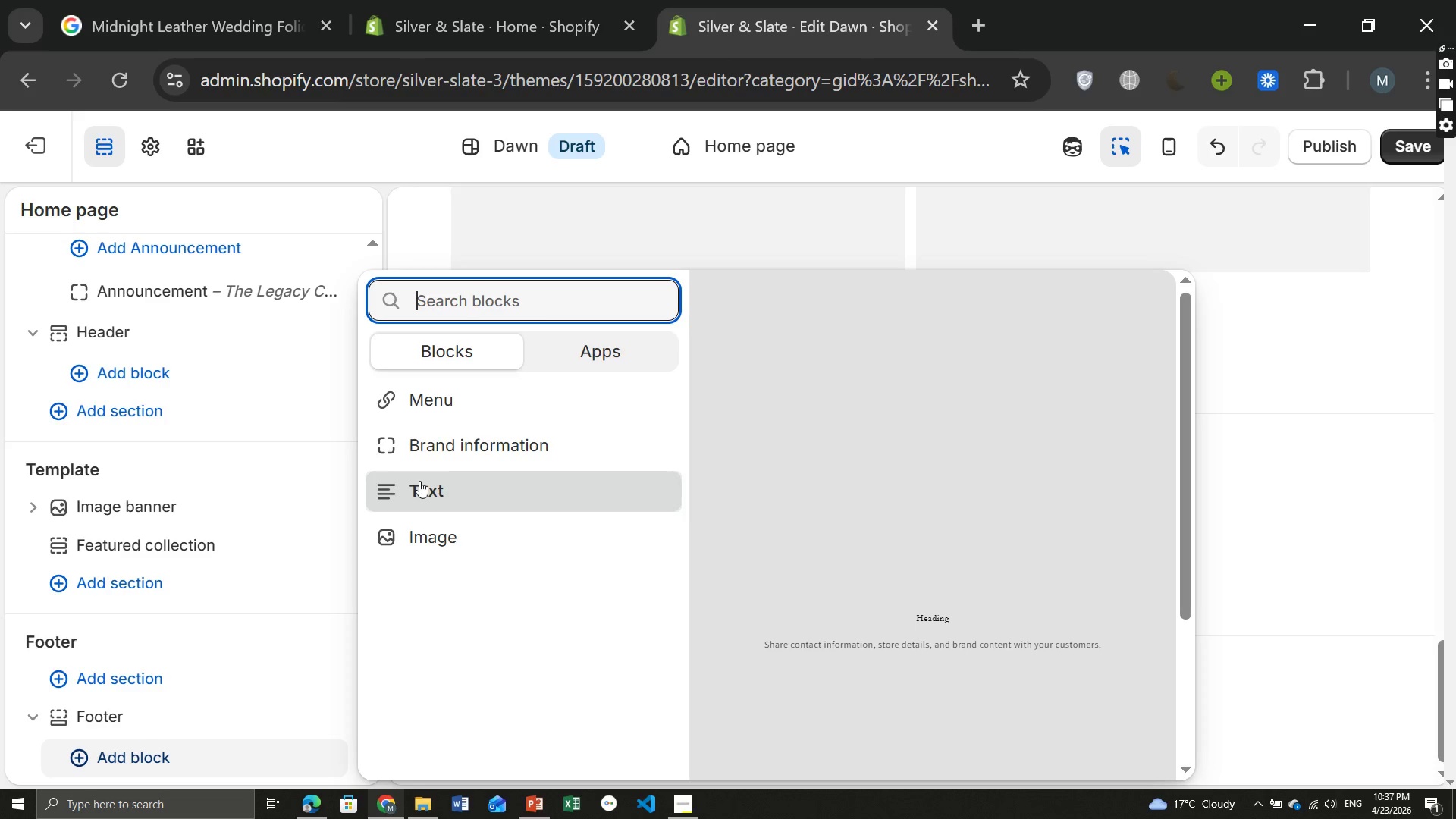 
left_click([419, 481])
 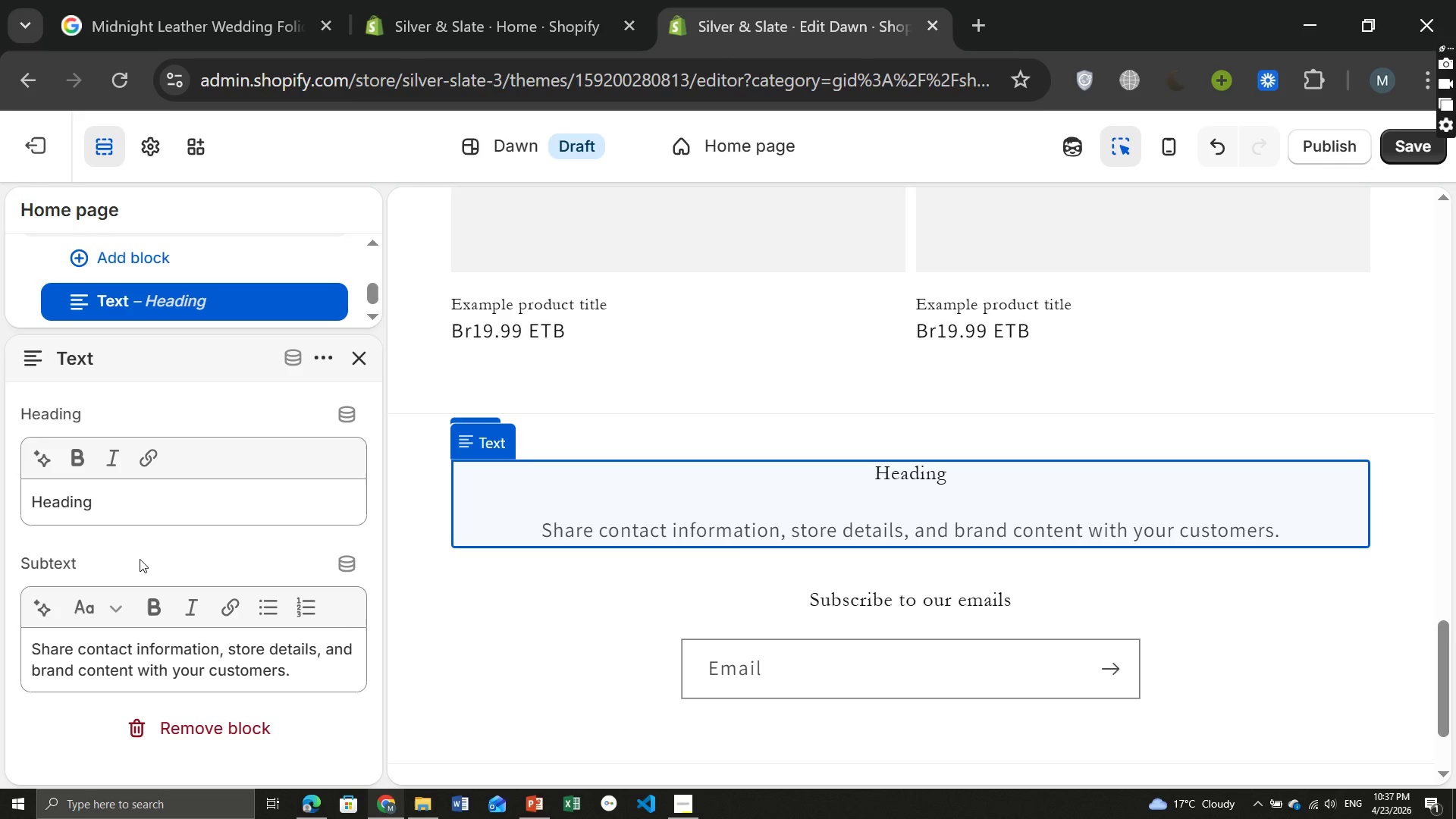 
wait(6.11)
 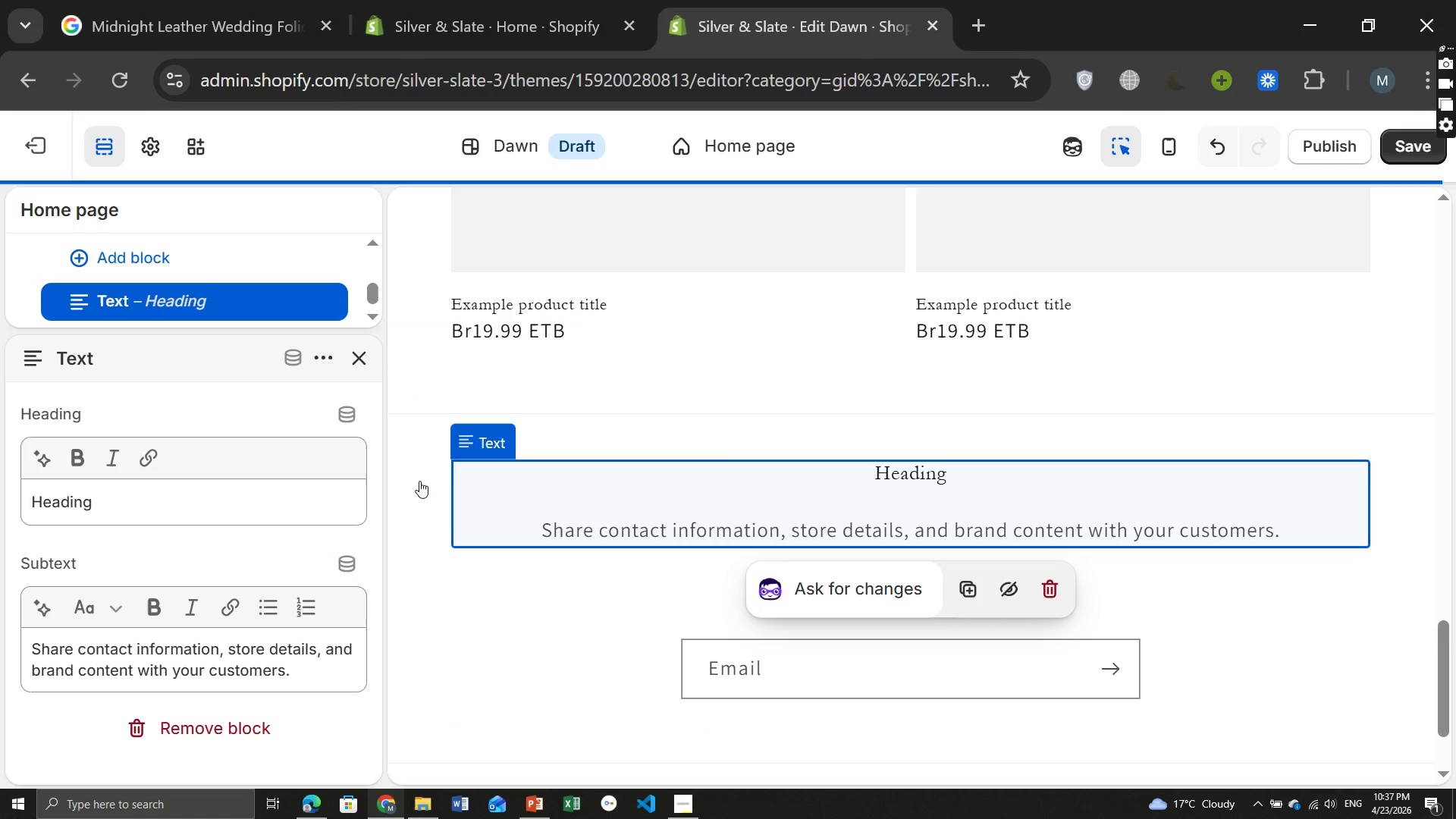 
left_click([164, 669])
 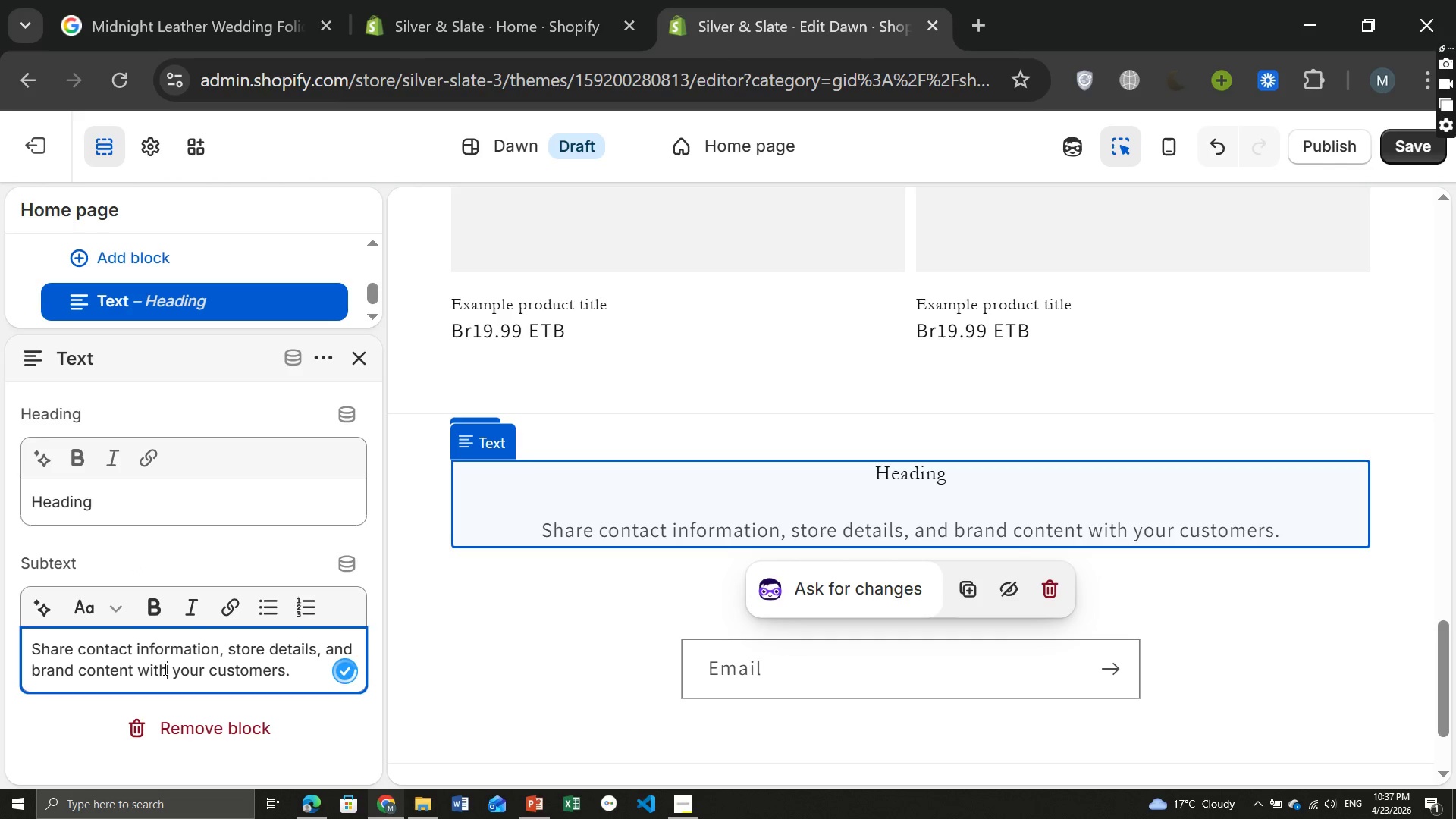 
key(Control+ControlLeft)
 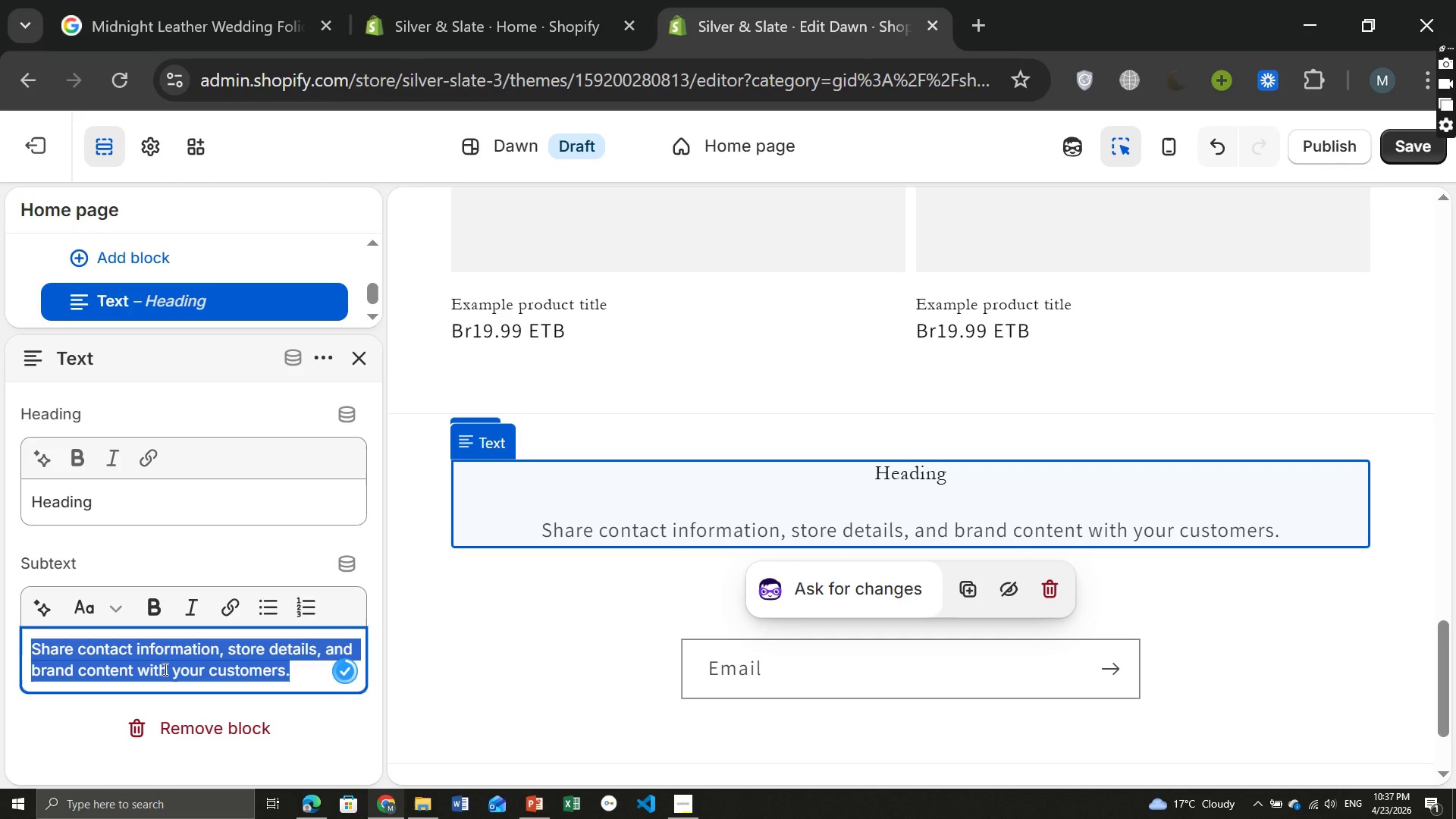 
key(Control+A)
 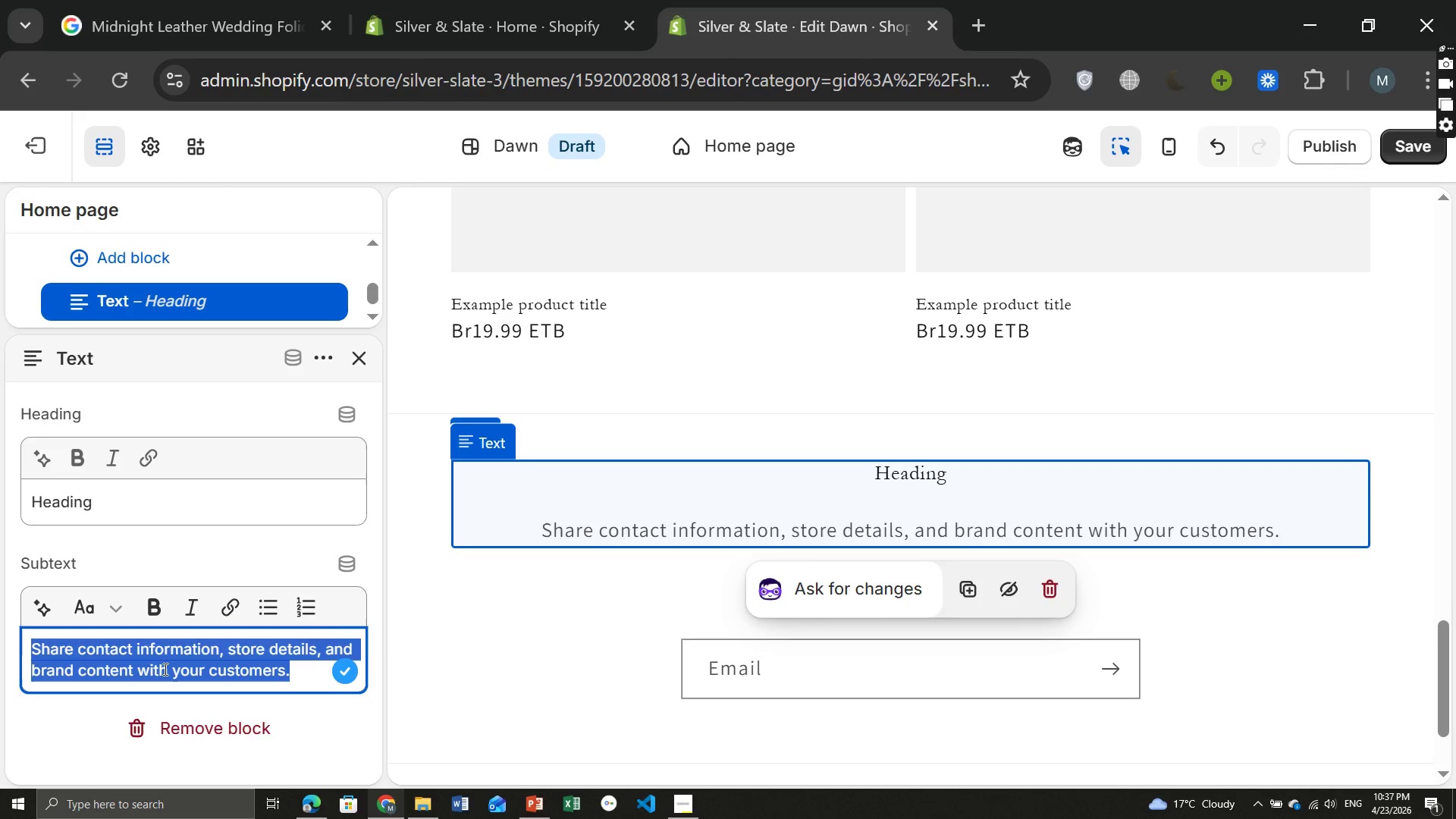 
key(Backspace)
type(Silver & slate Media)
 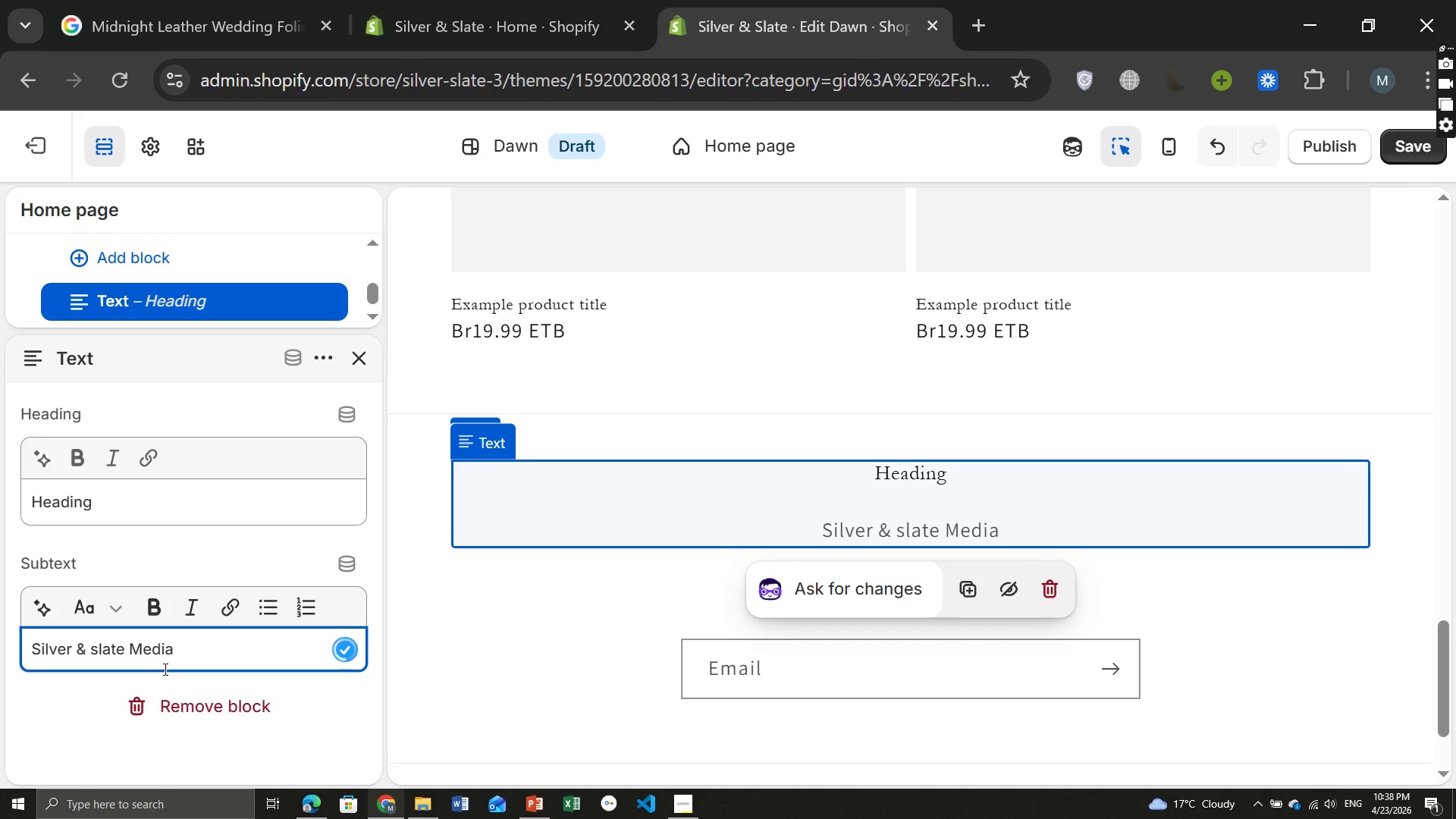 
wait(7.09)
 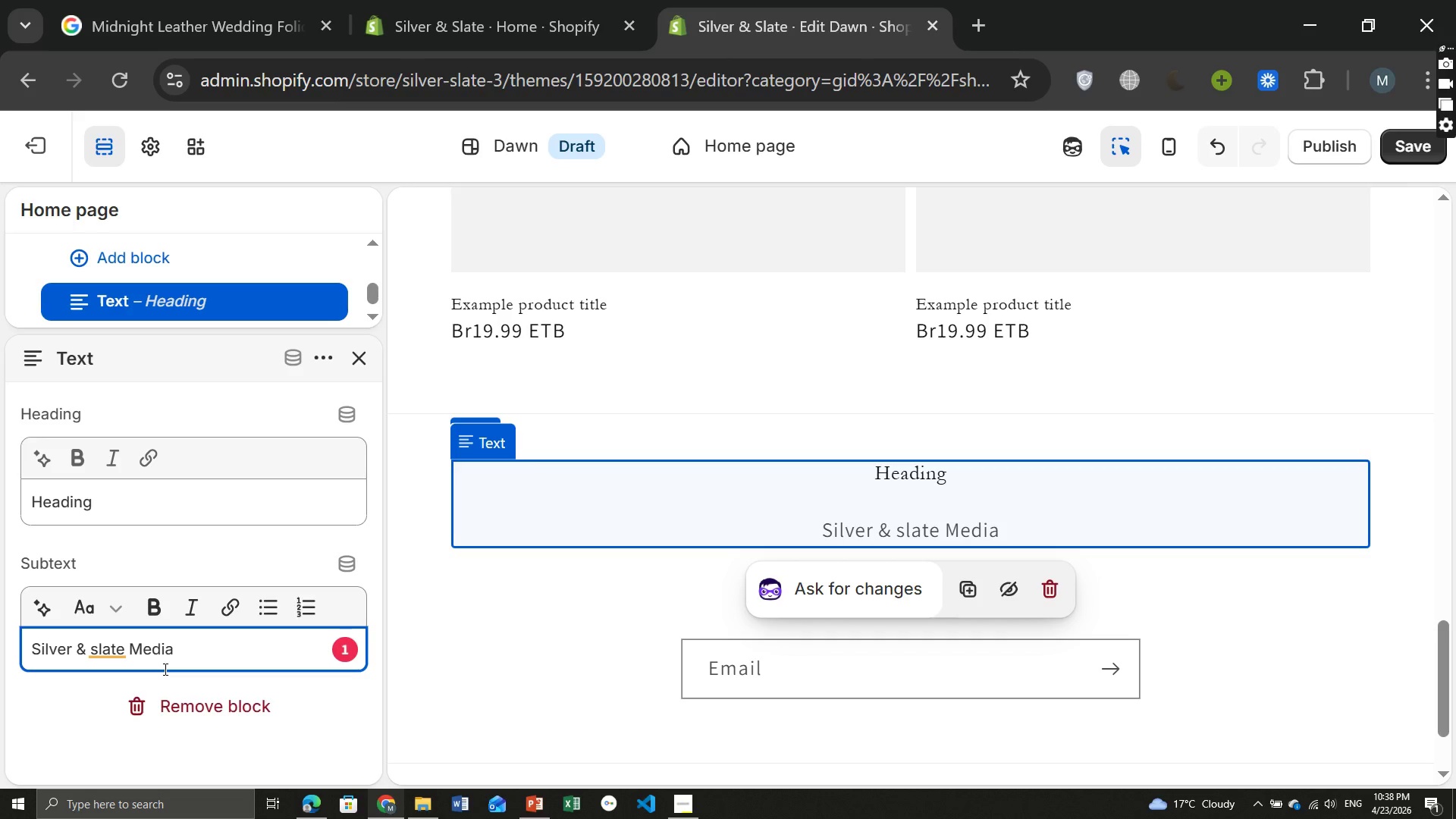 
left_click([112, 648])
 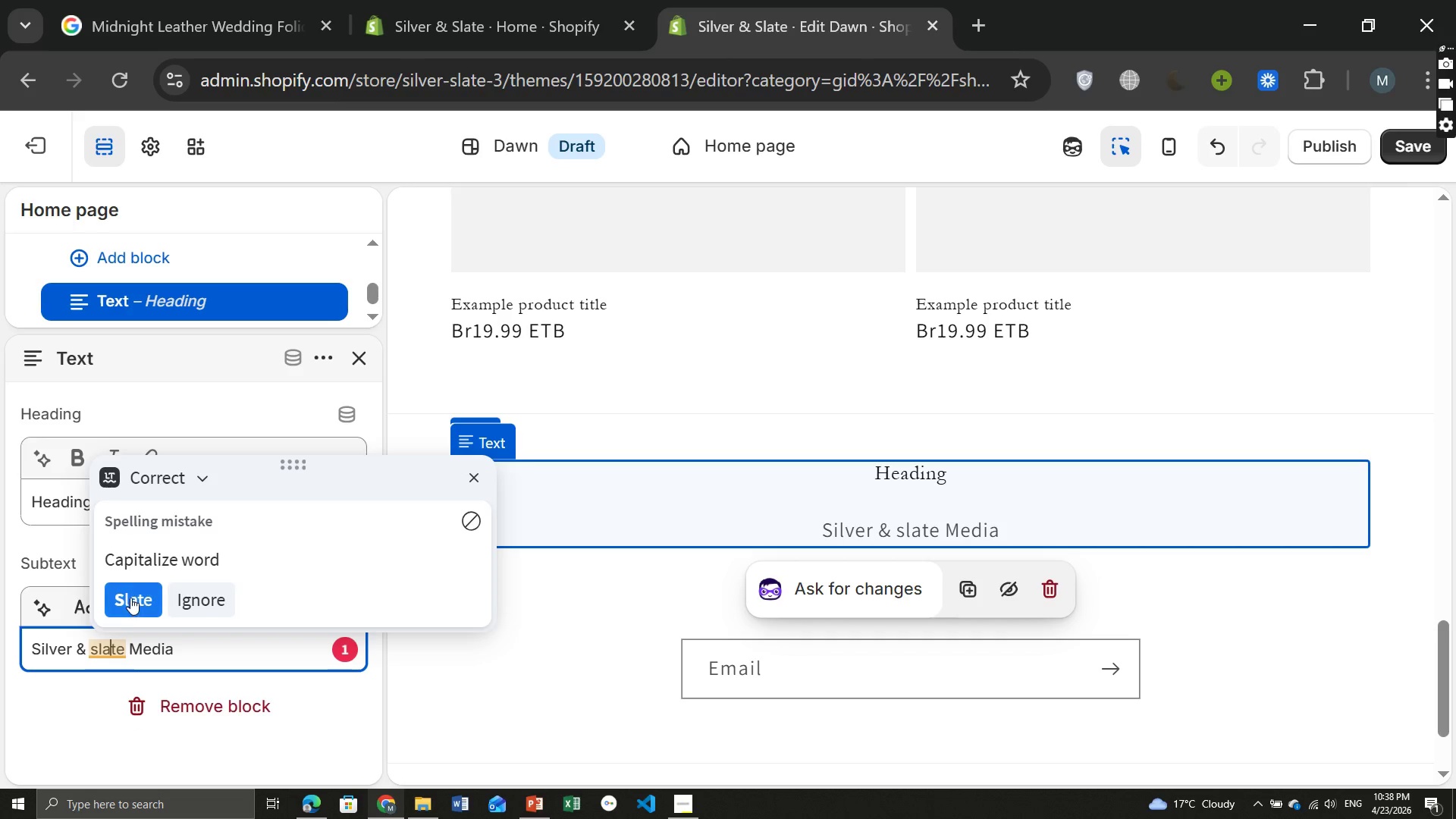 
left_click([130, 598])
 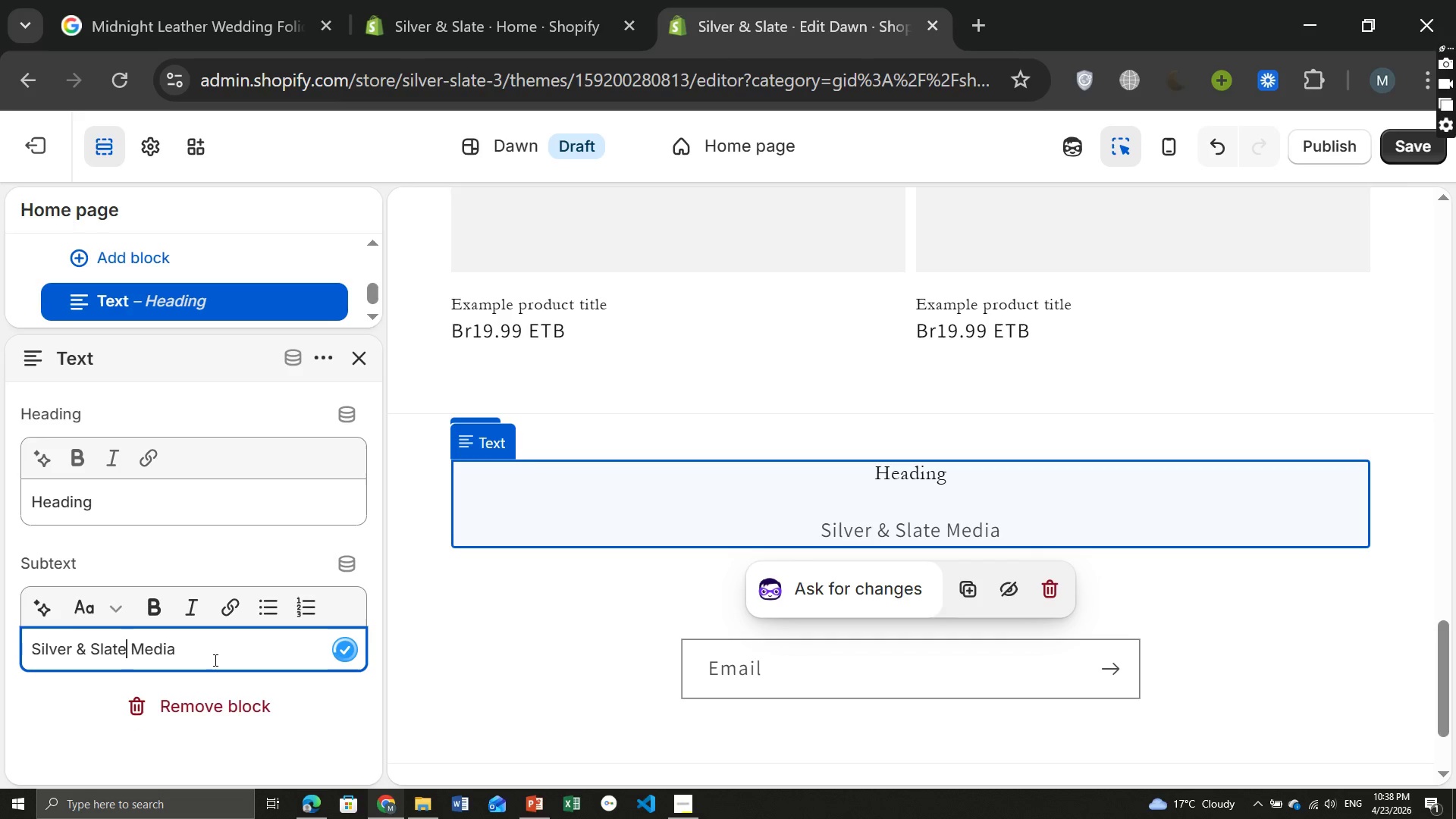 
left_click([214, 660])
 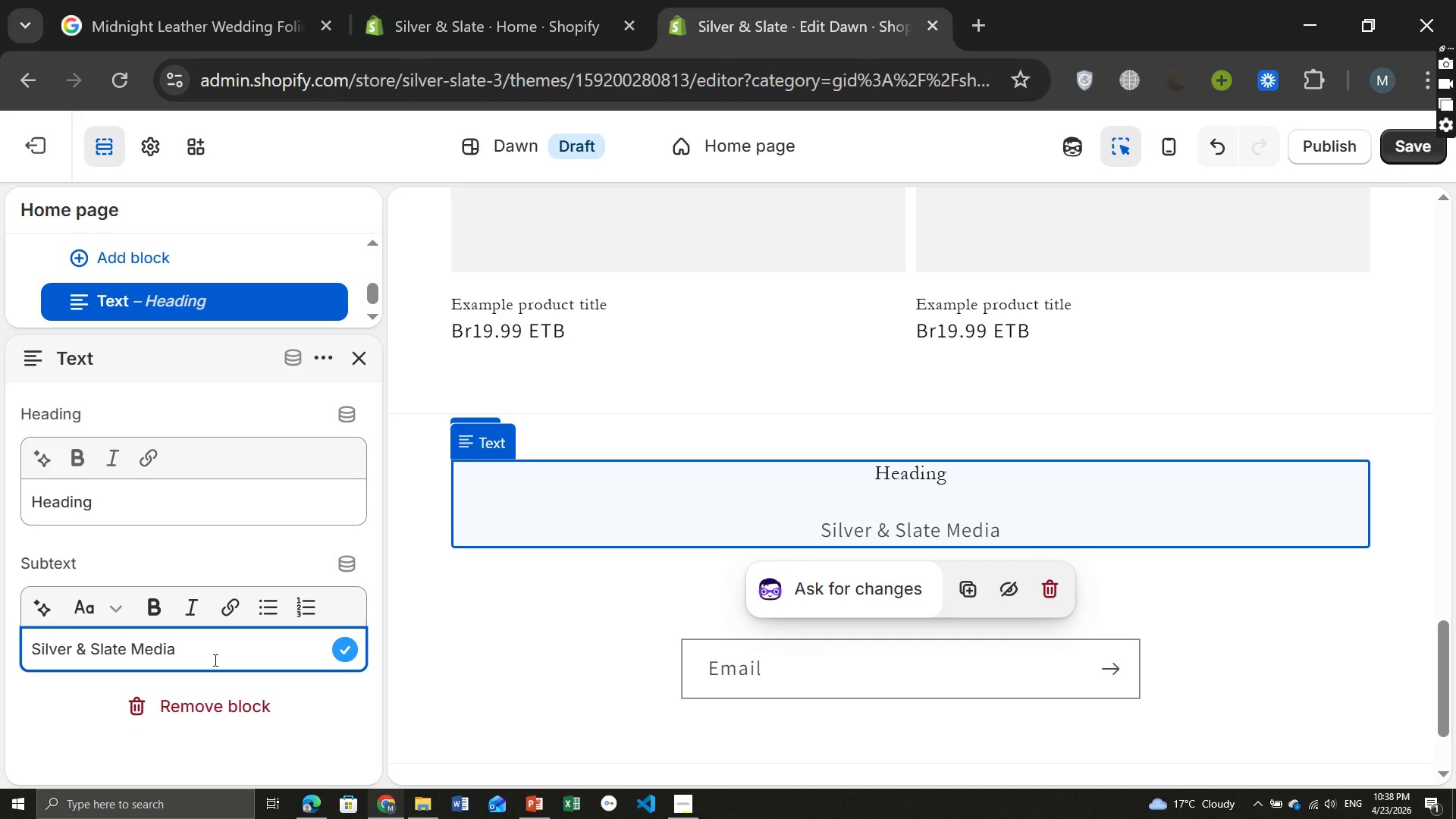 
type( Fine Art Wedding & Dron Photography)
 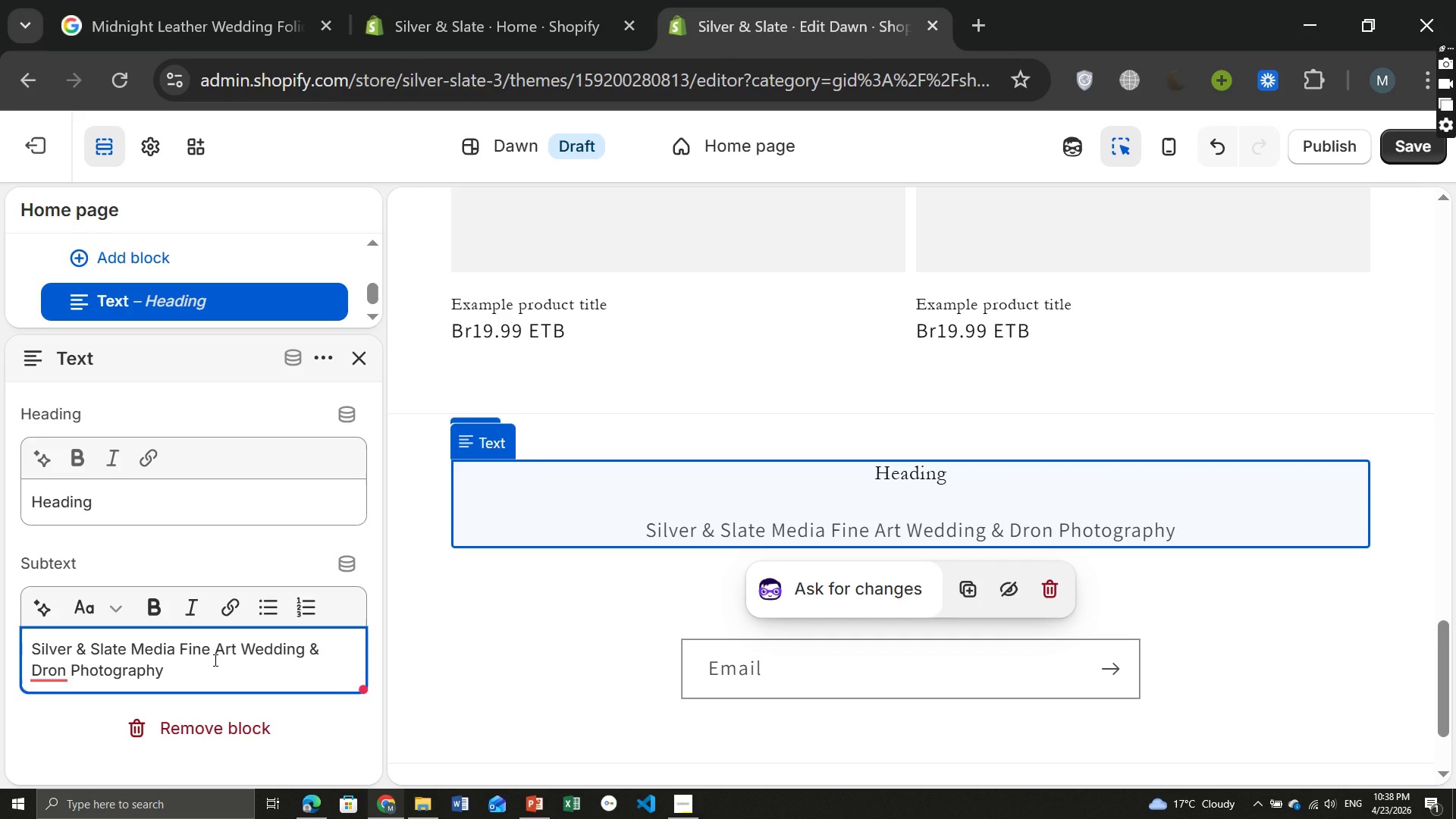 
wait(5.12)
 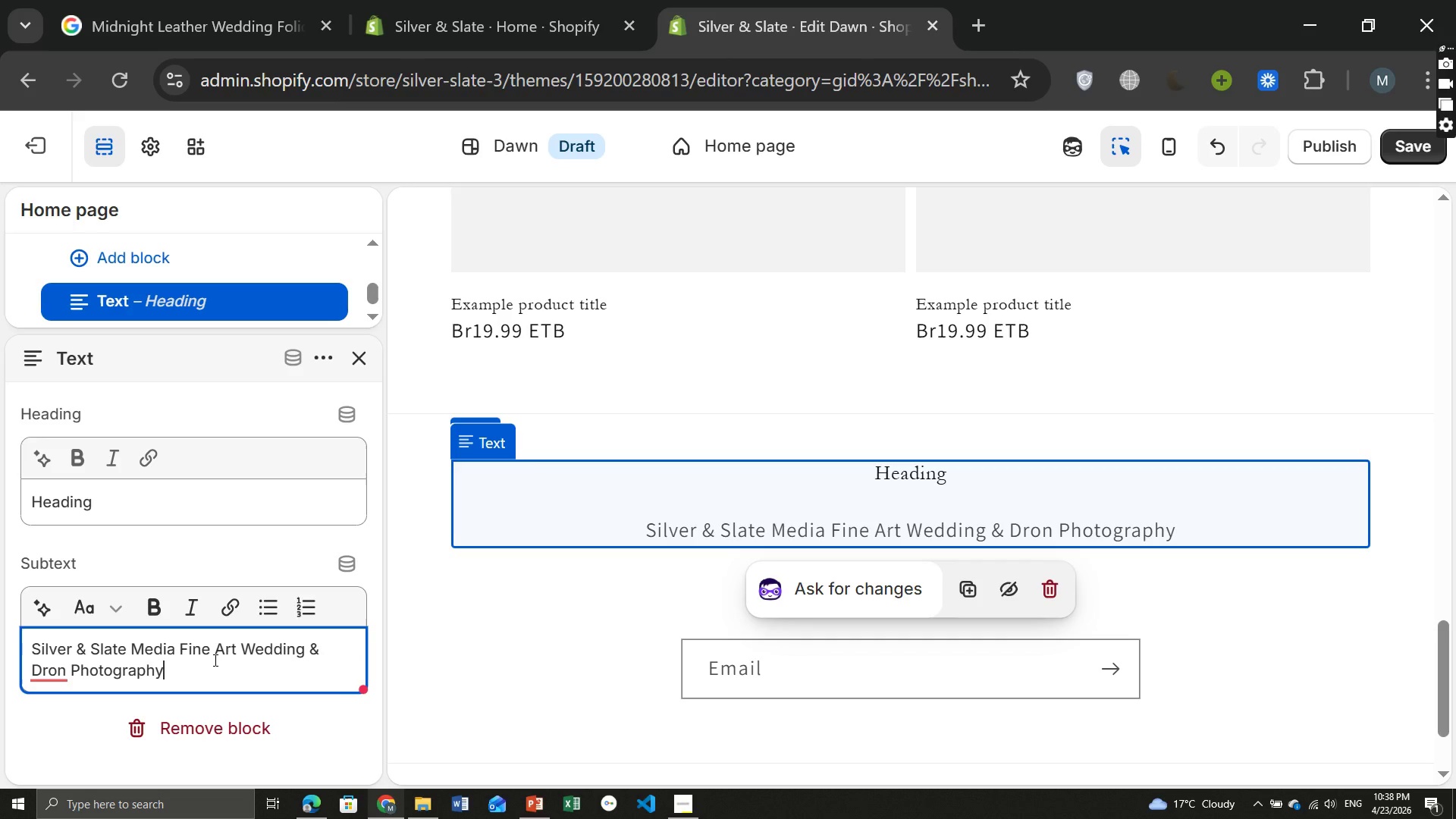 
left_click([68, 675])
 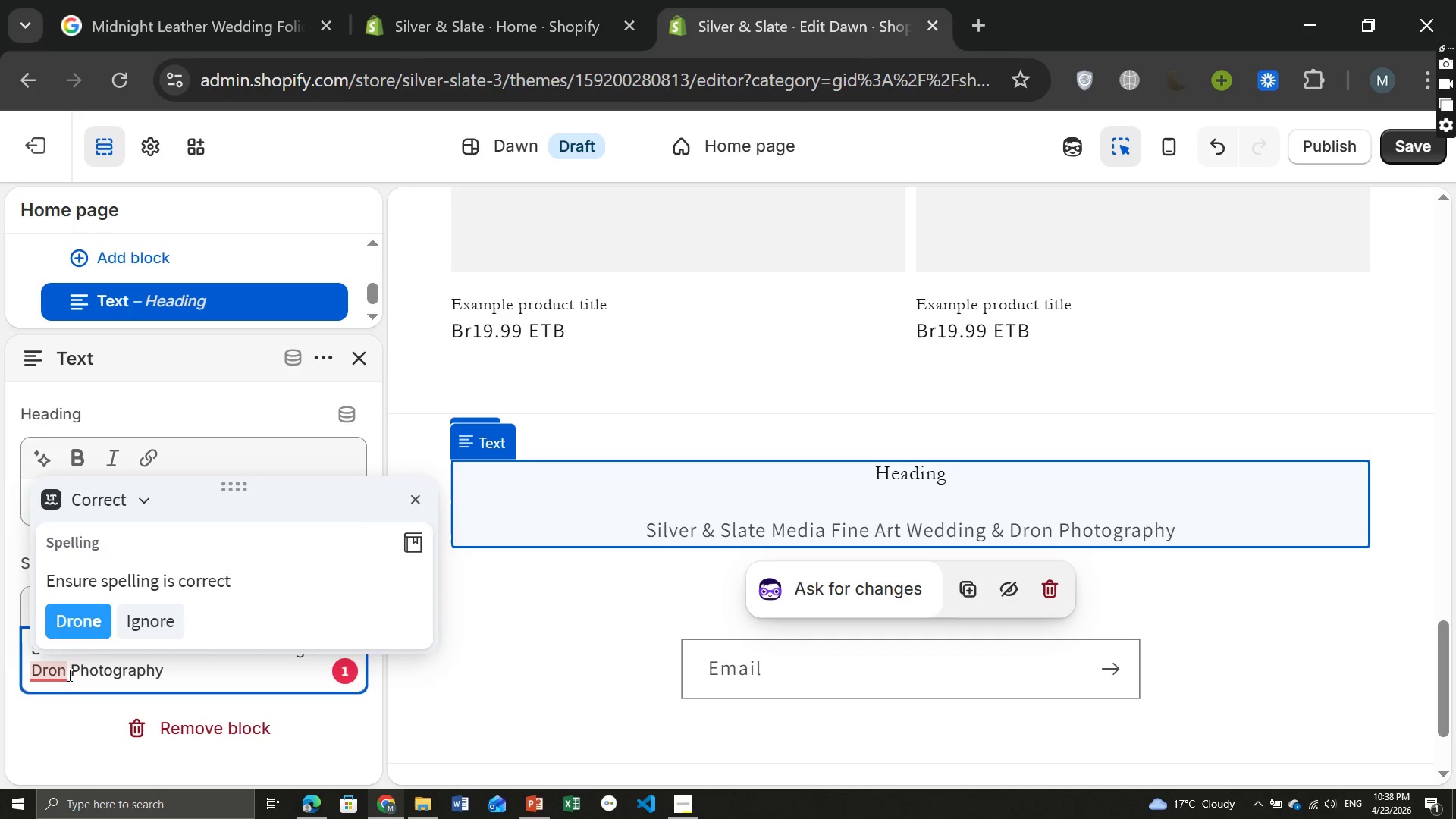 
key(E)
 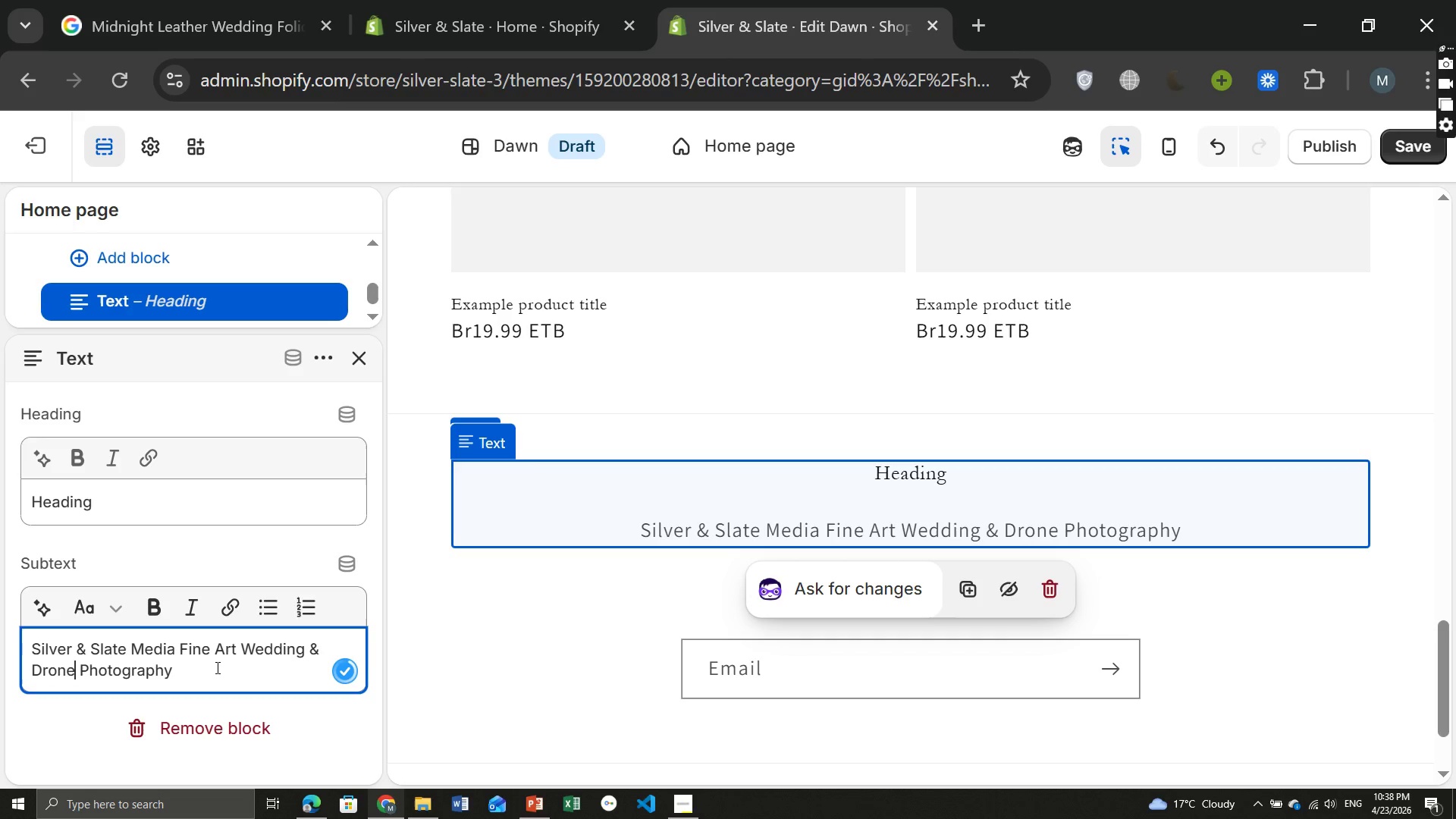 
left_click([216, 667])
 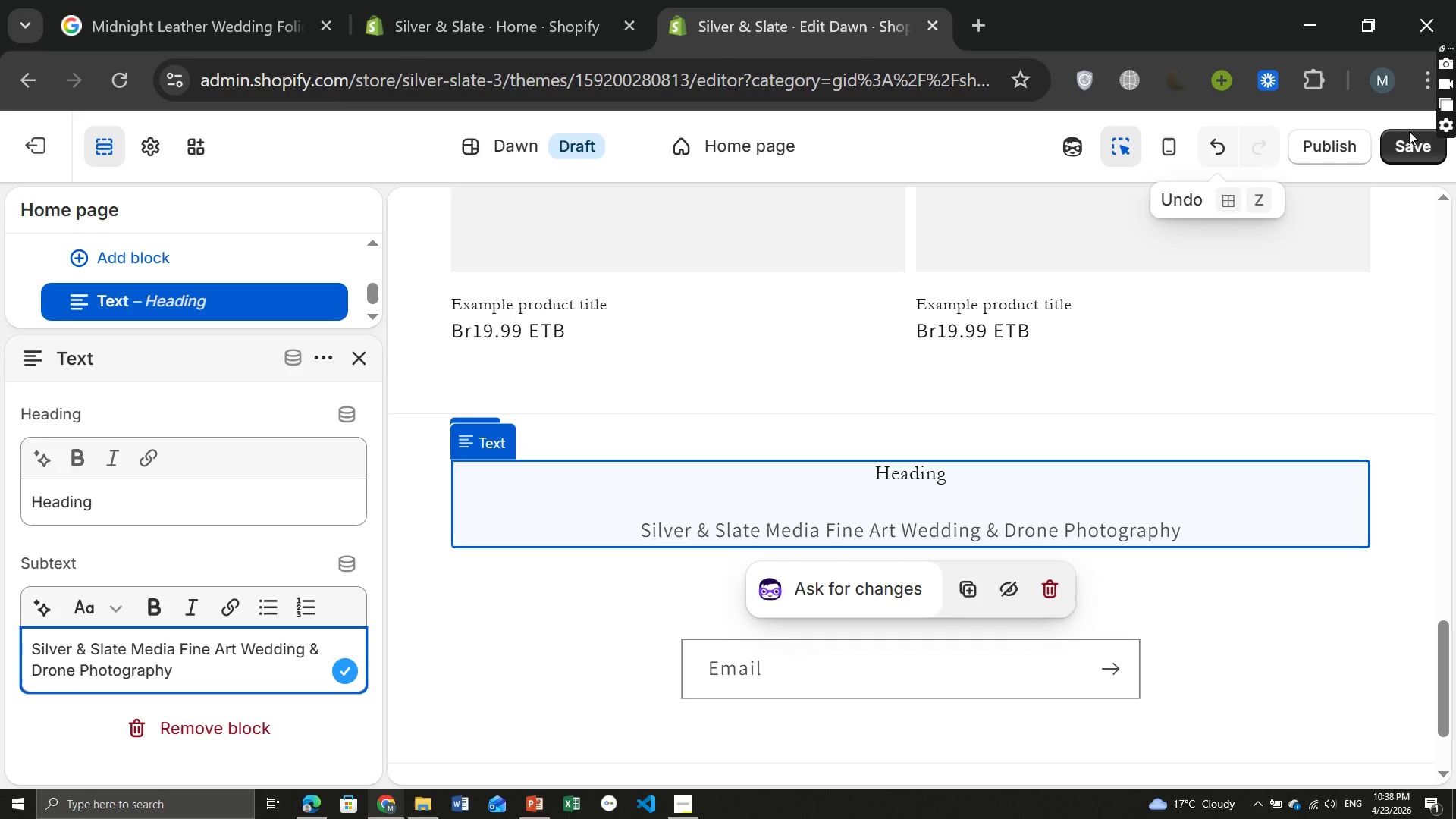 
left_click([1426, 149])
 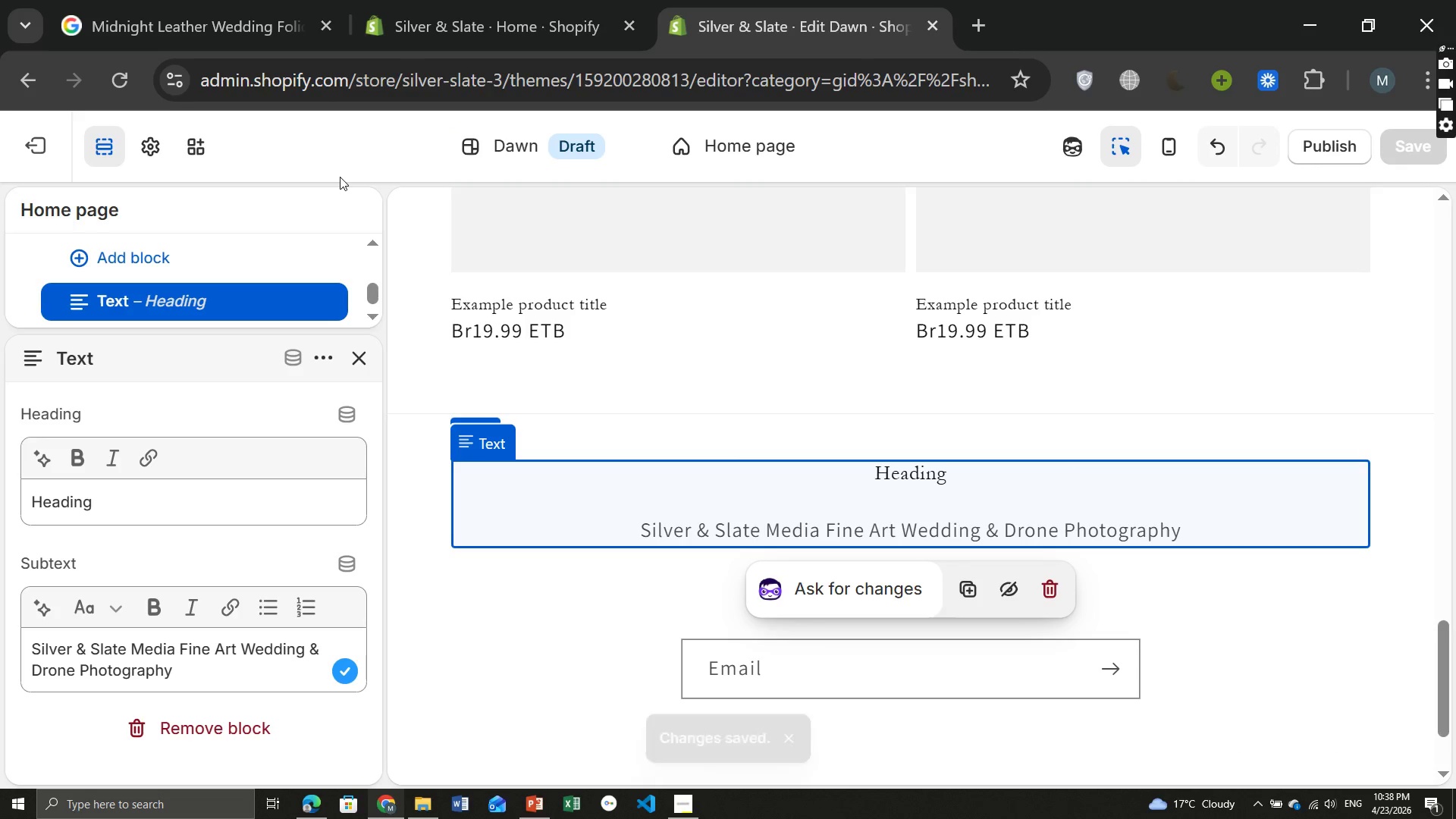 
wait(11.86)
 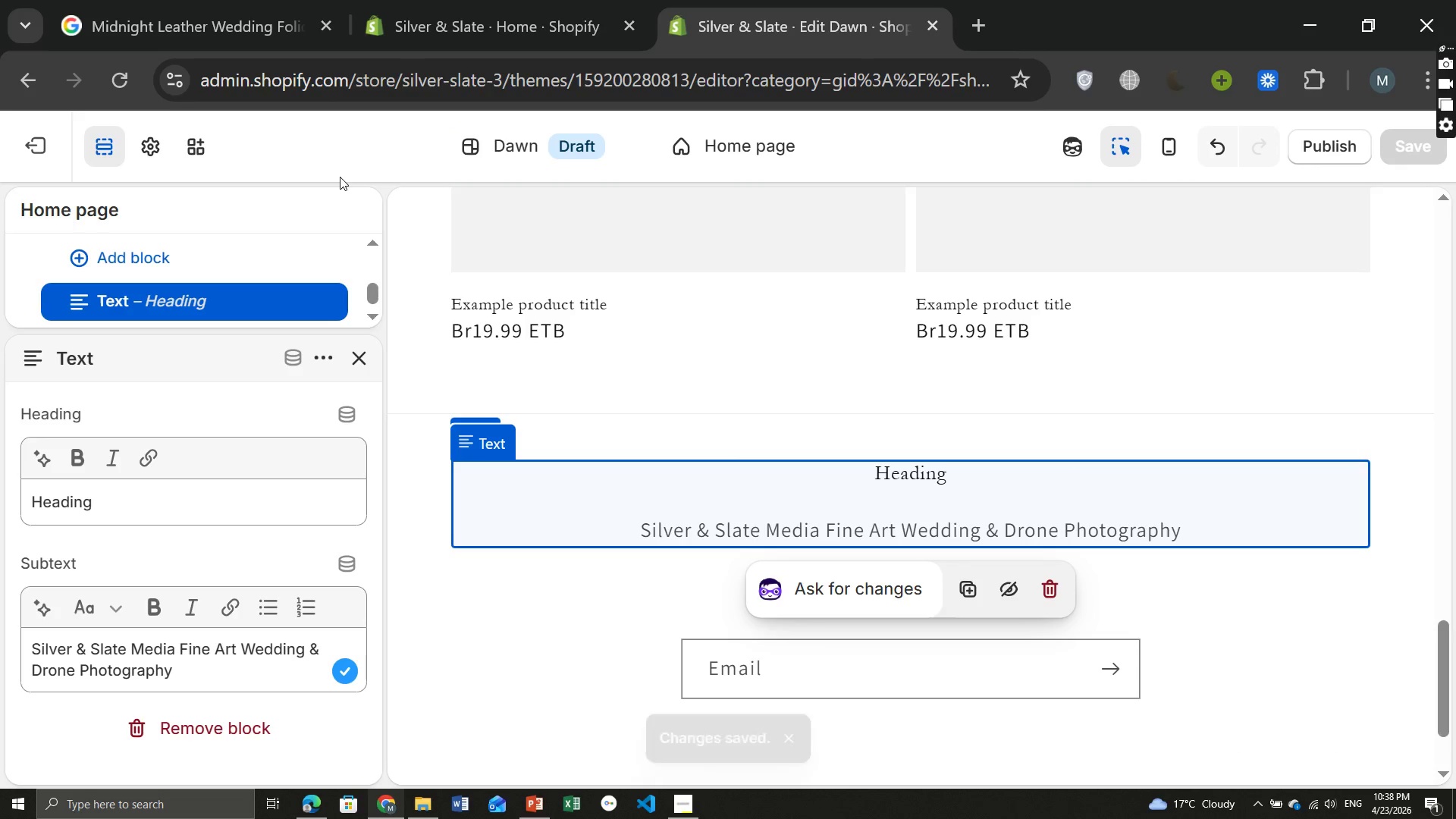 
left_click([1334, 147])
 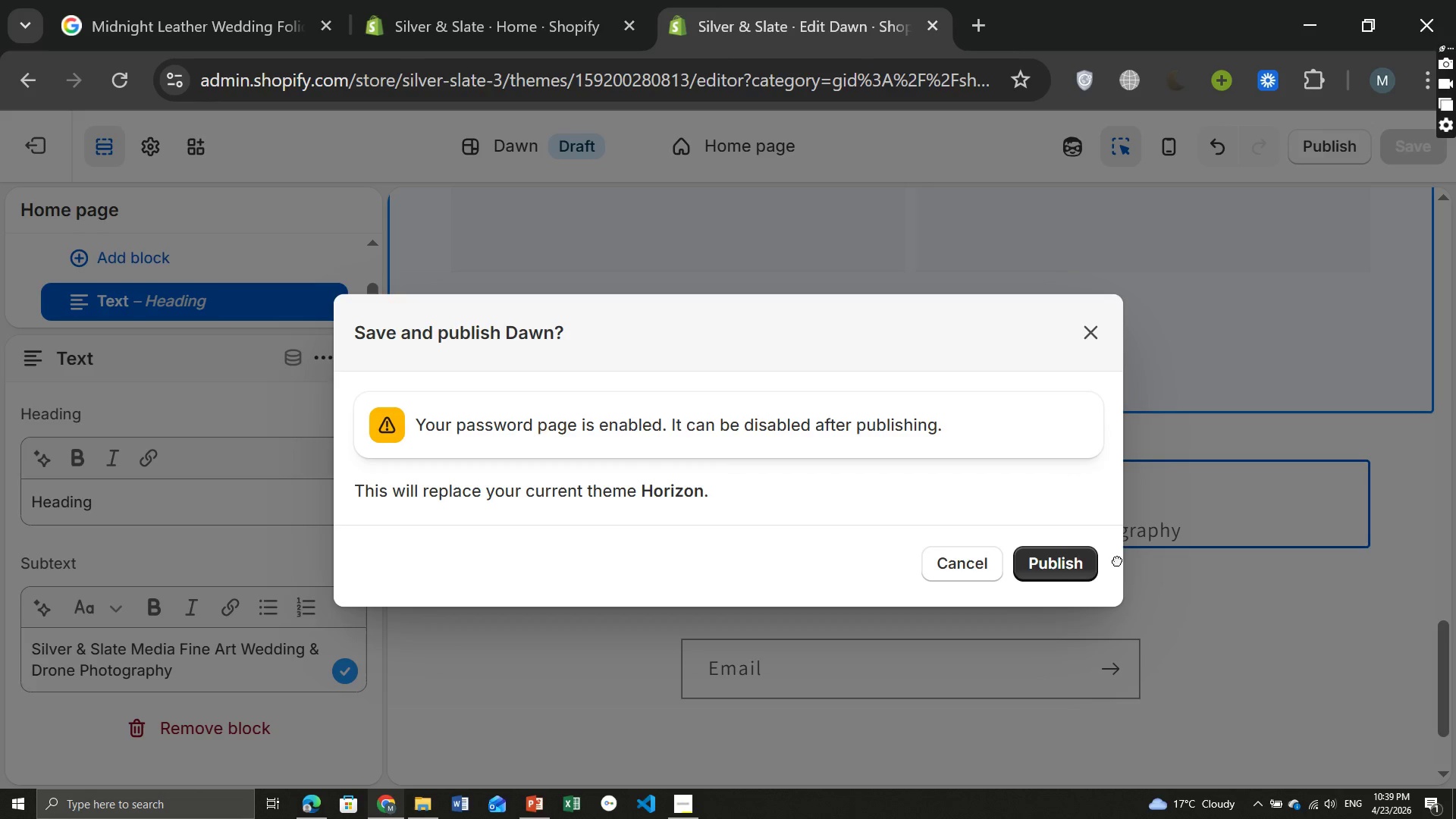 
left_click([1084, 566])
 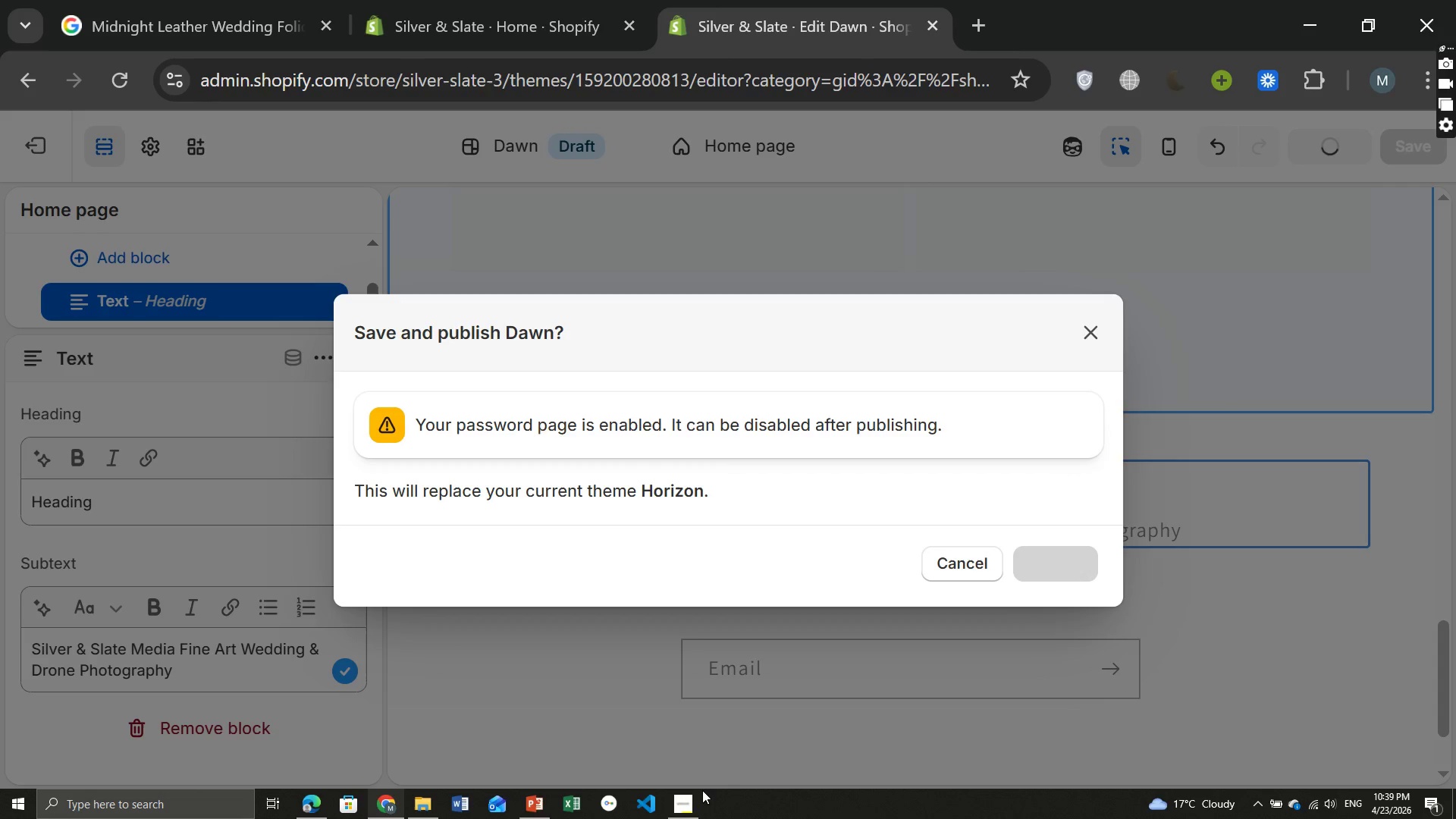 
left_click([685, 808])